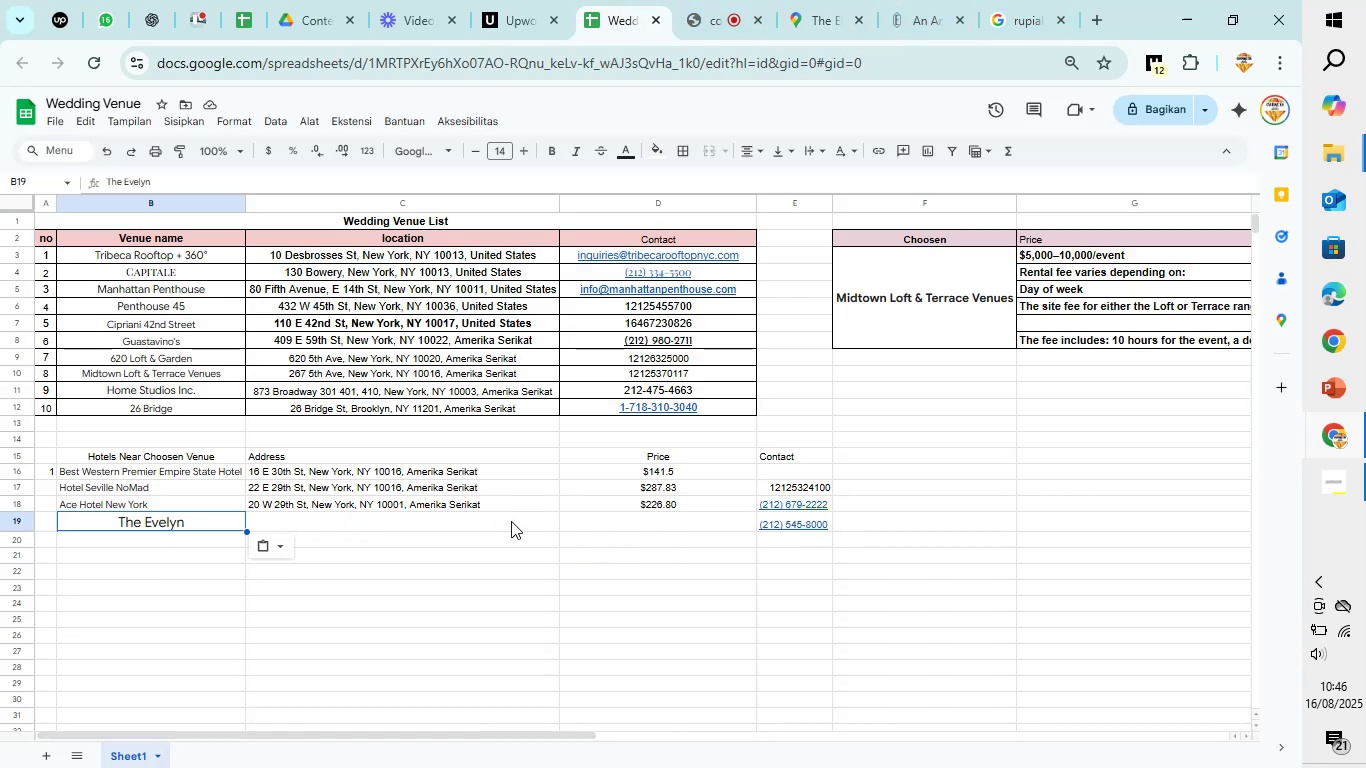 
left_click([511, 521])
 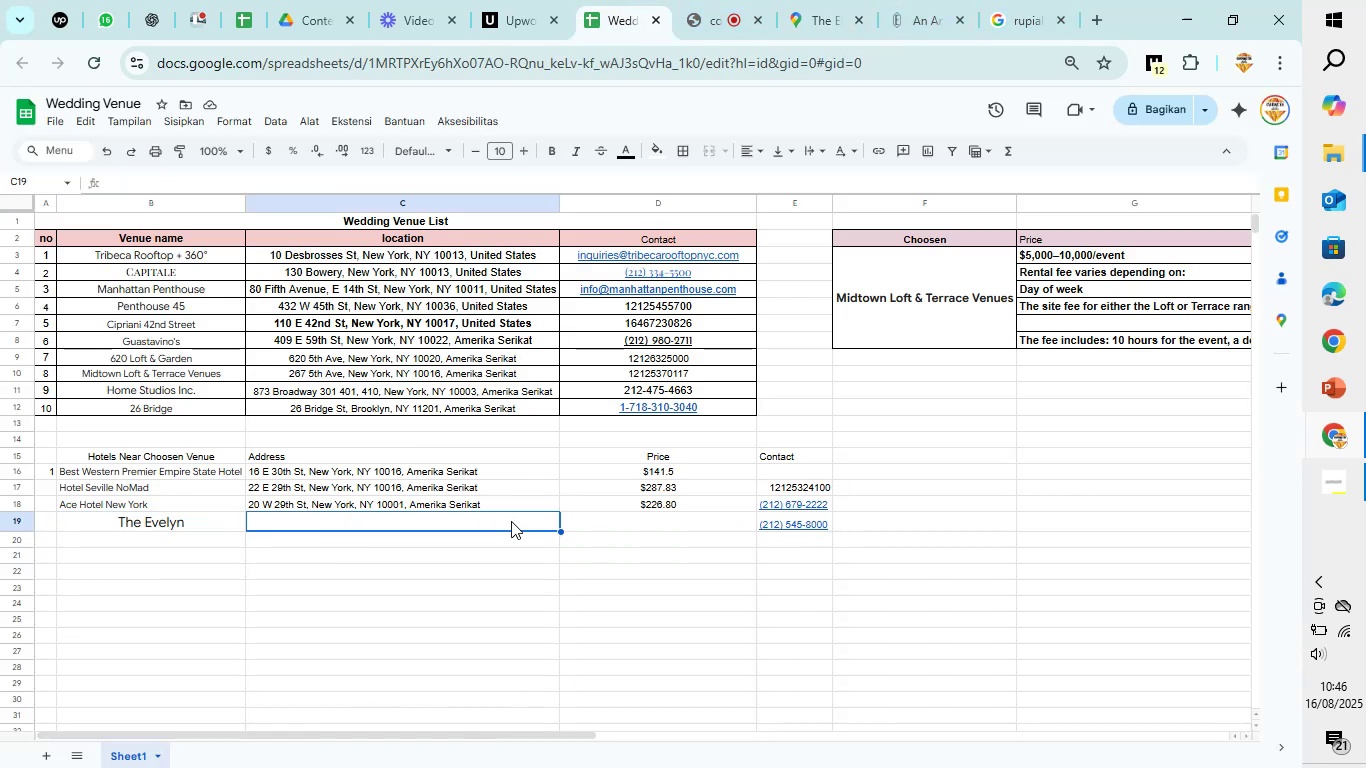 
key(Control+V)
 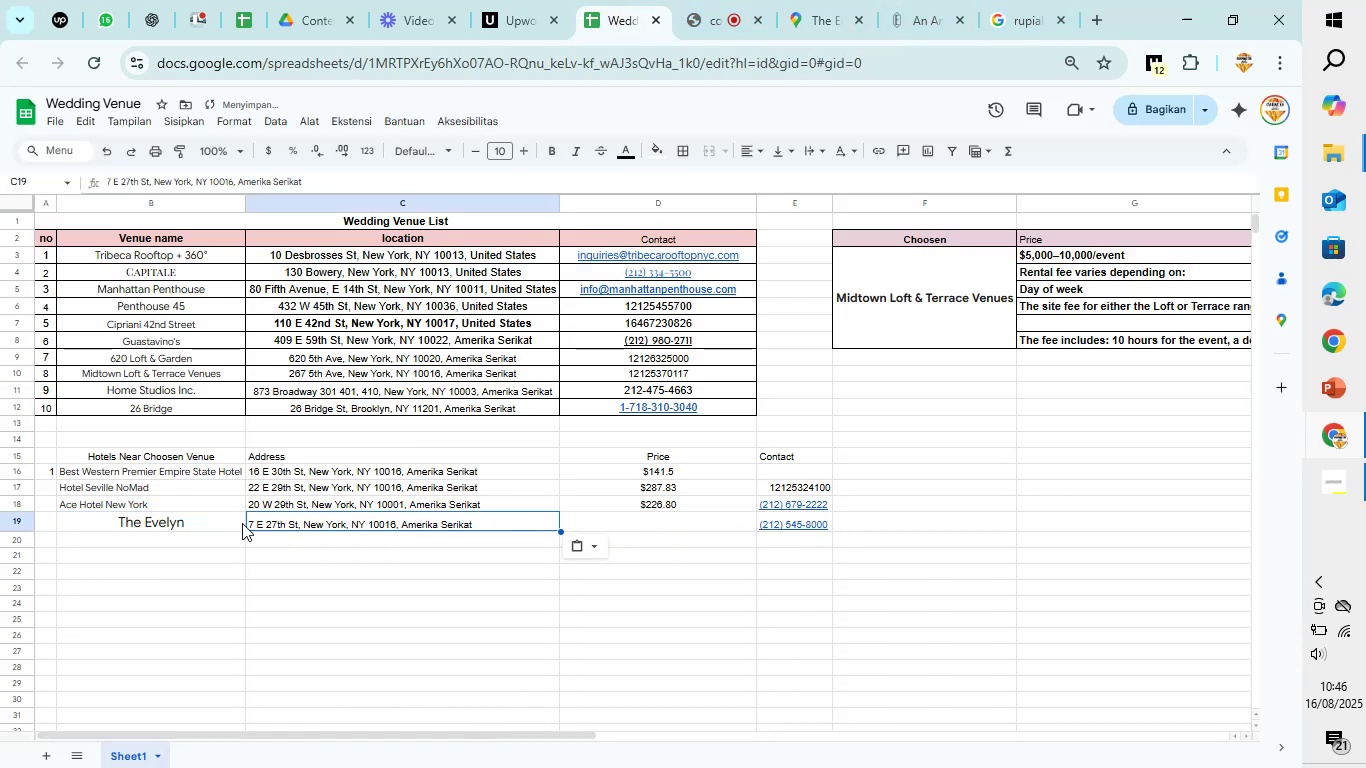 
left_click([218, 523])
 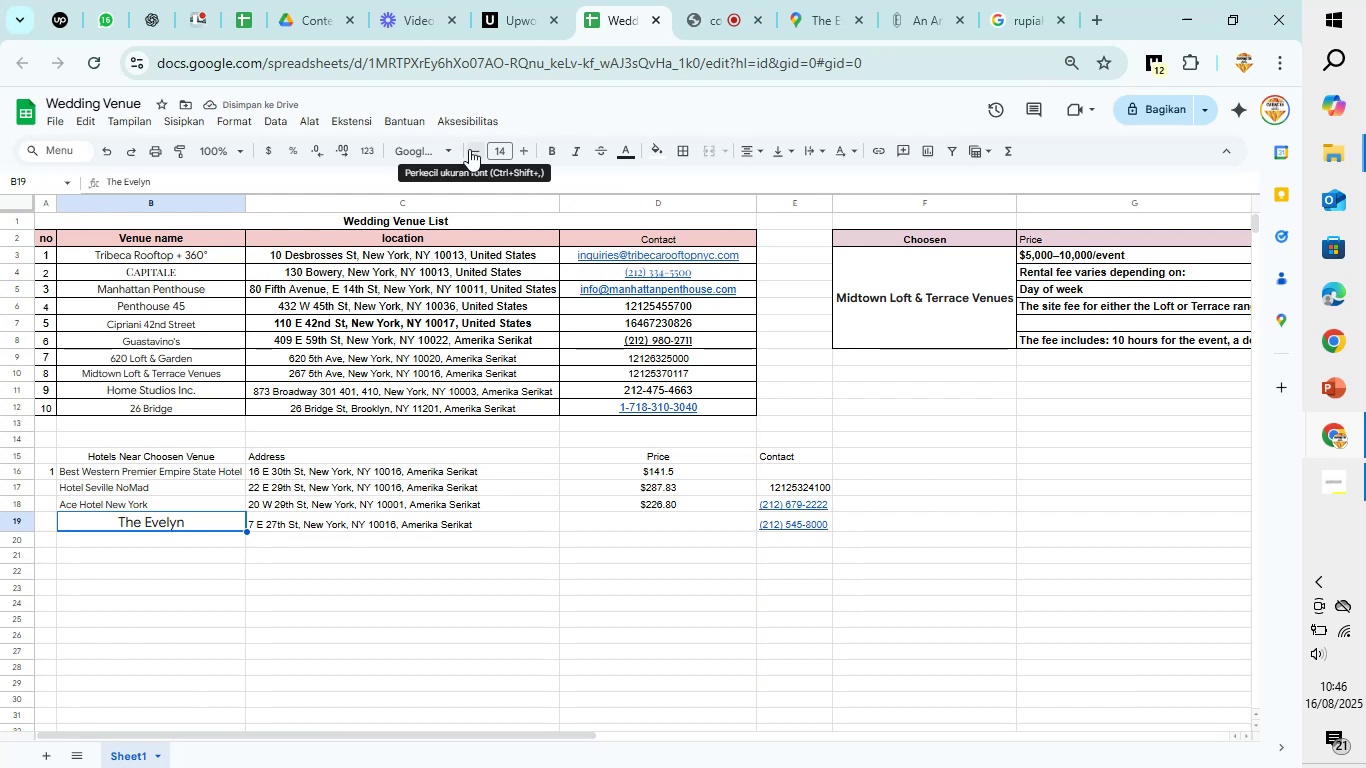 
double_click([469, 149])
 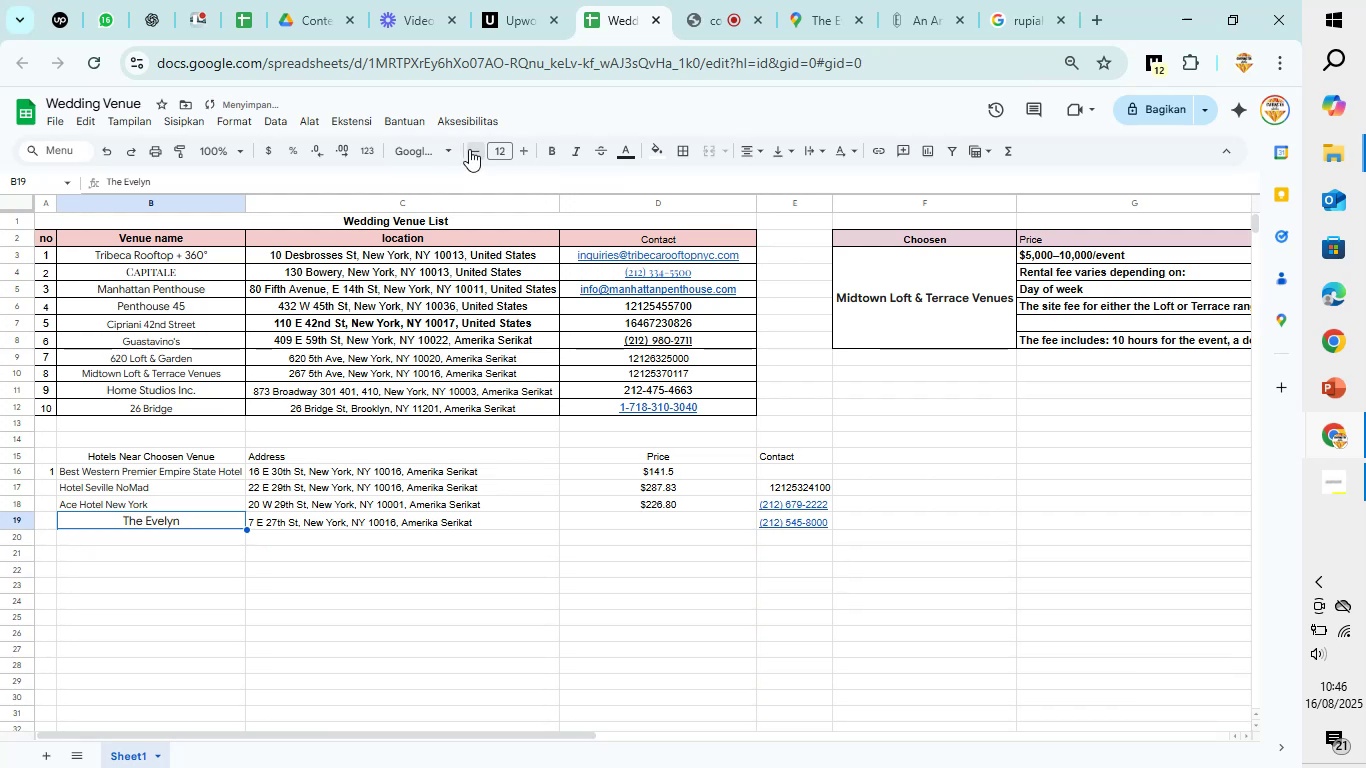 
triple_click([469, 149])
 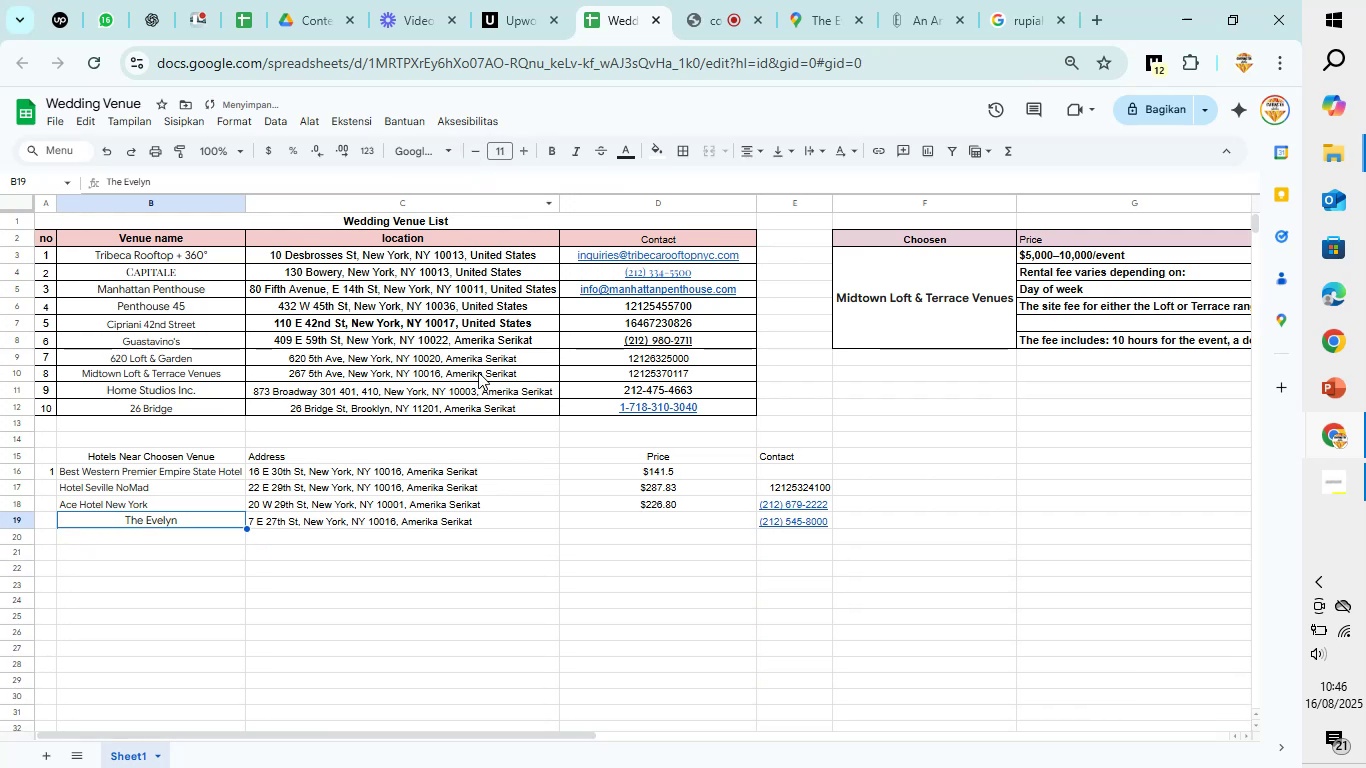 
left_click([490, 521])
 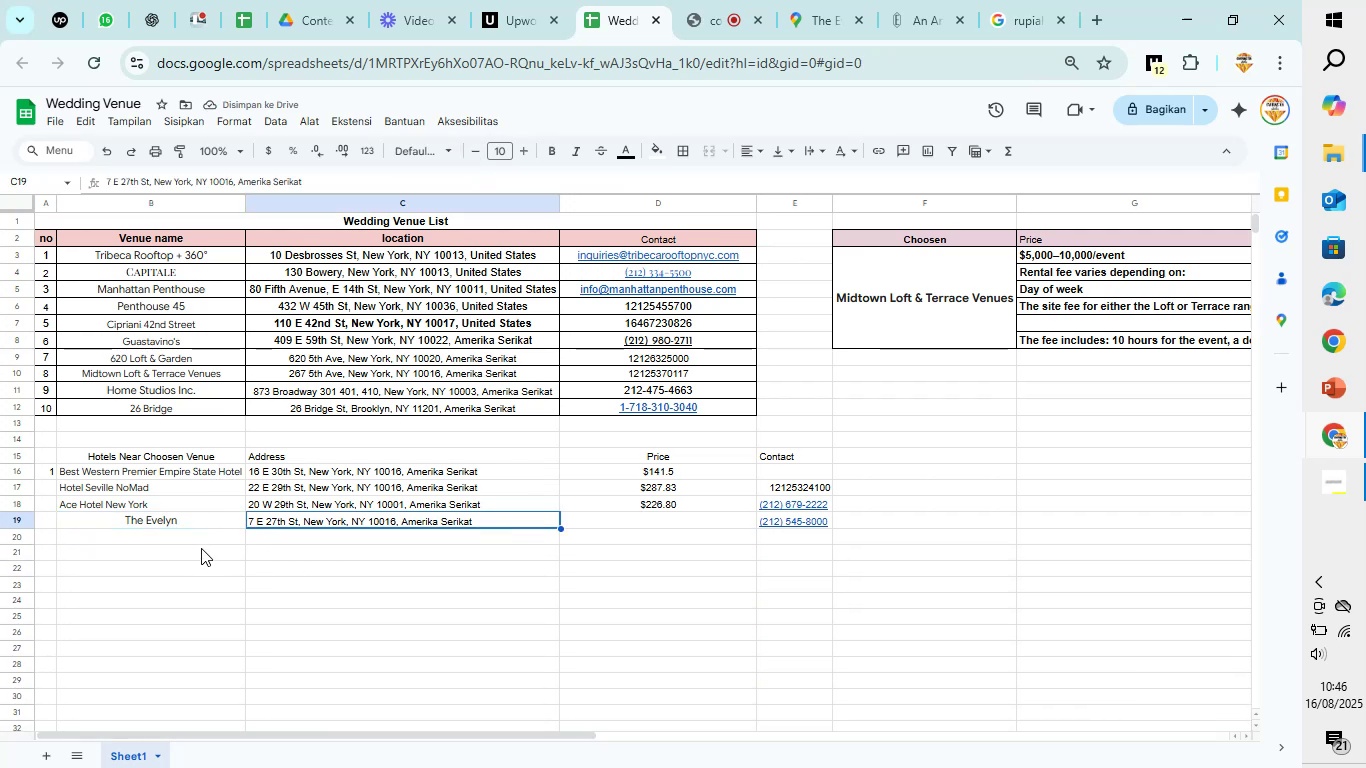 
left_click([209, 524])
 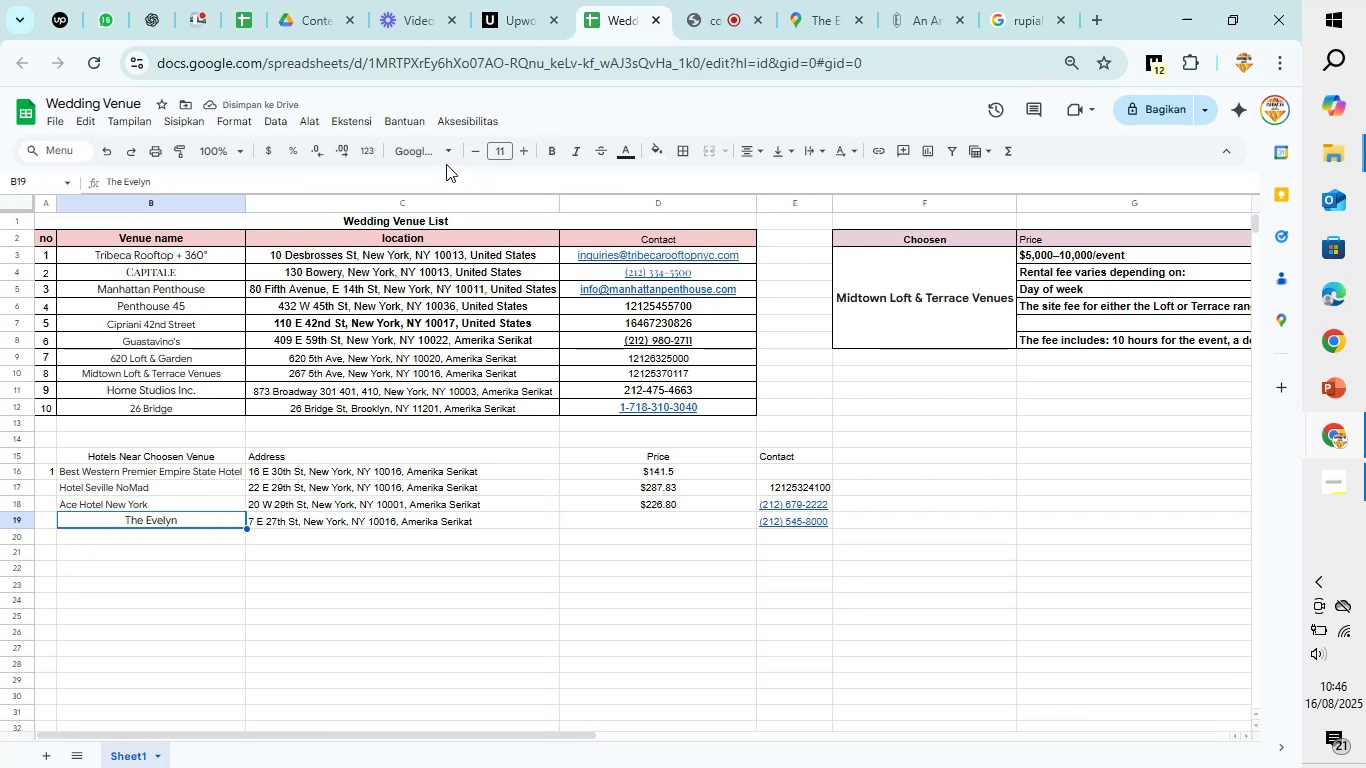 
left_click([440, 150])
 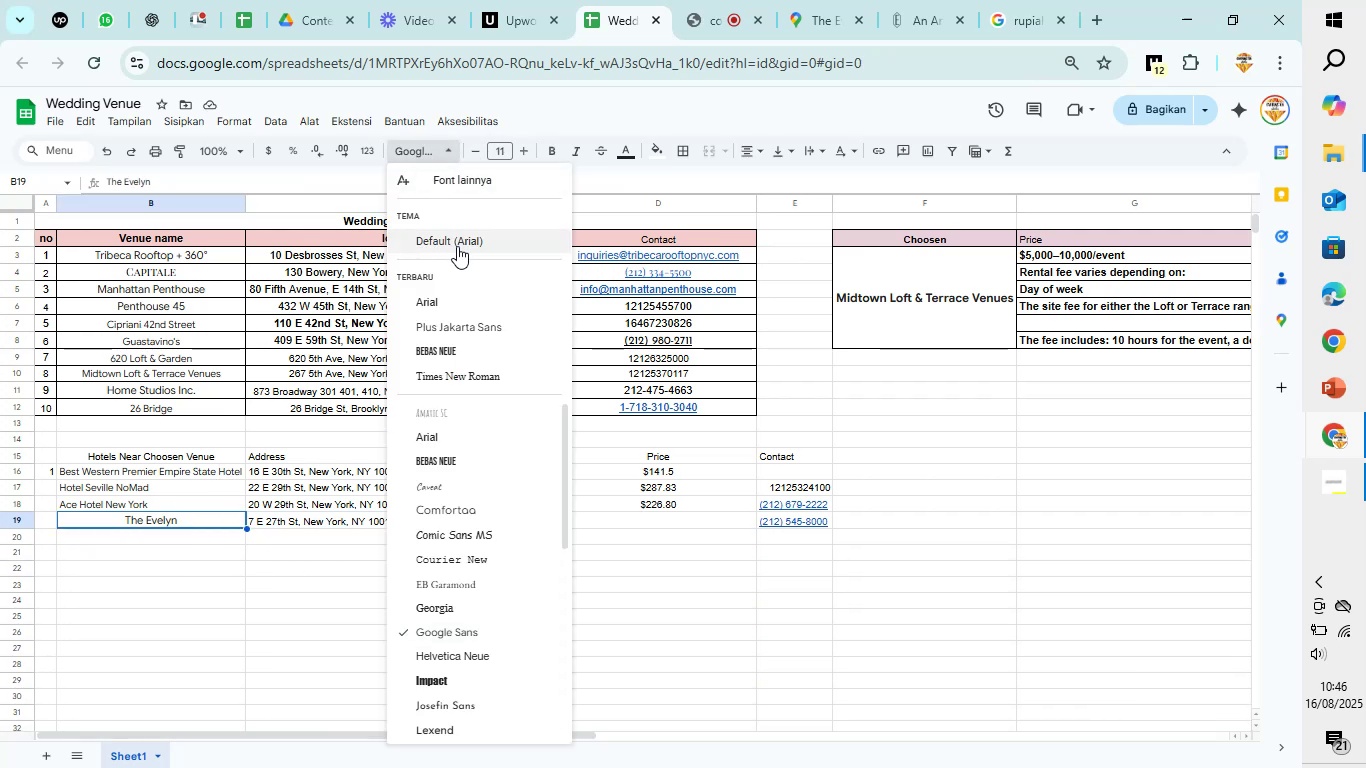 
left_click([457, 246])
 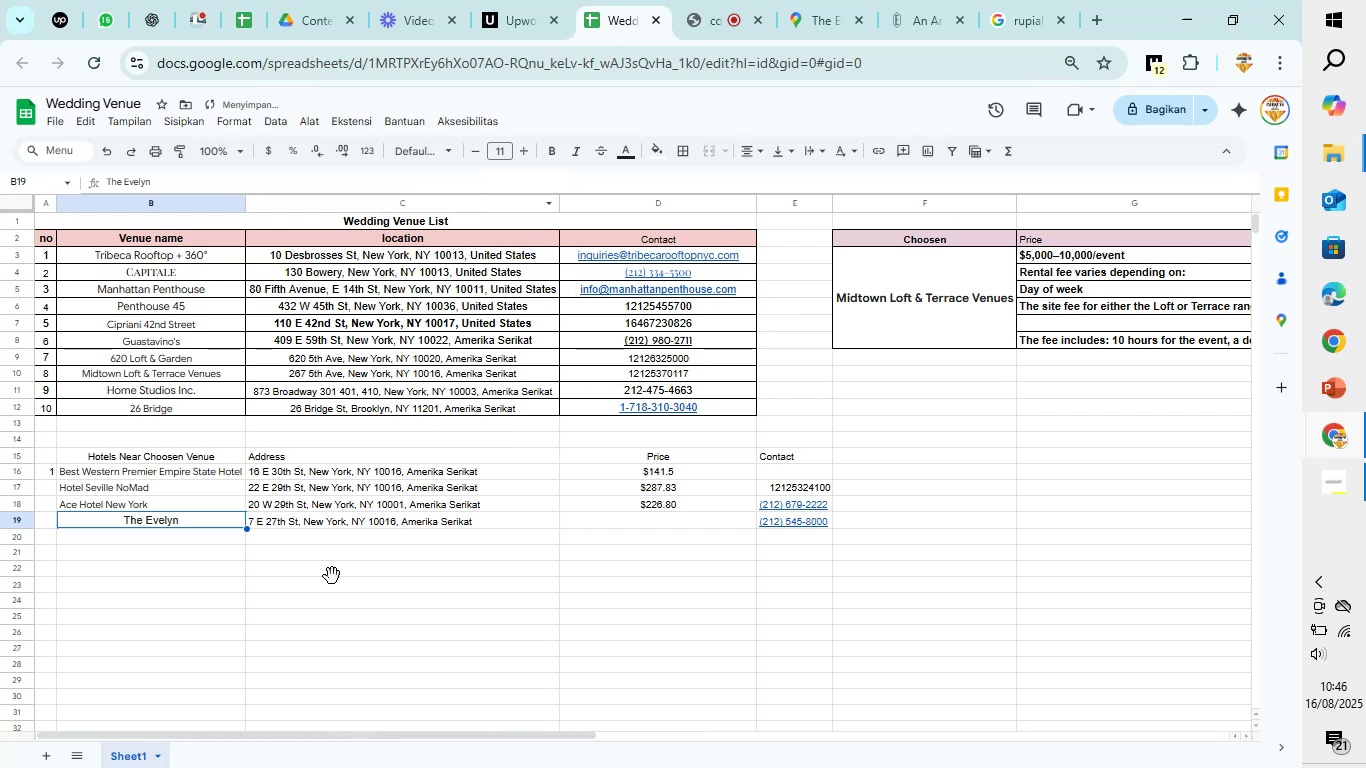 
left_click([236, 504])
 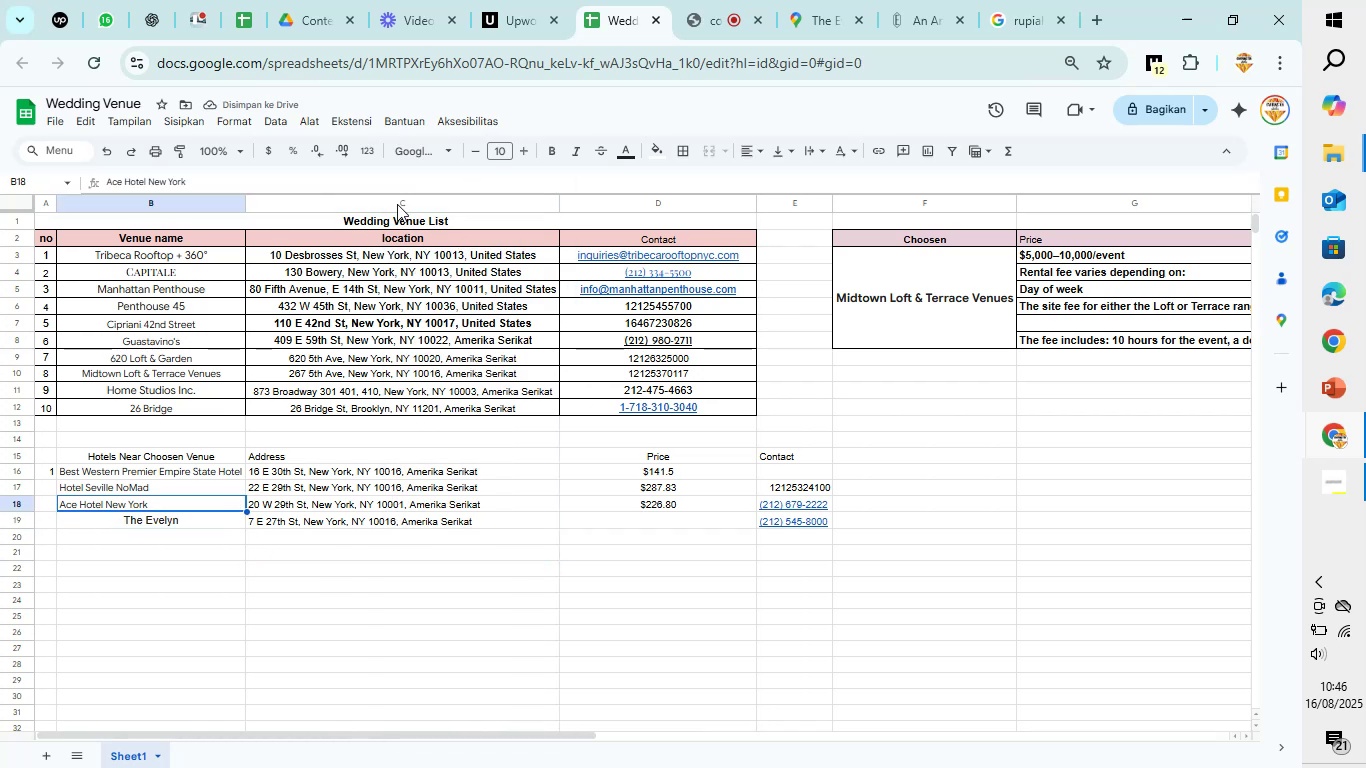 
left_click([412, 152])
 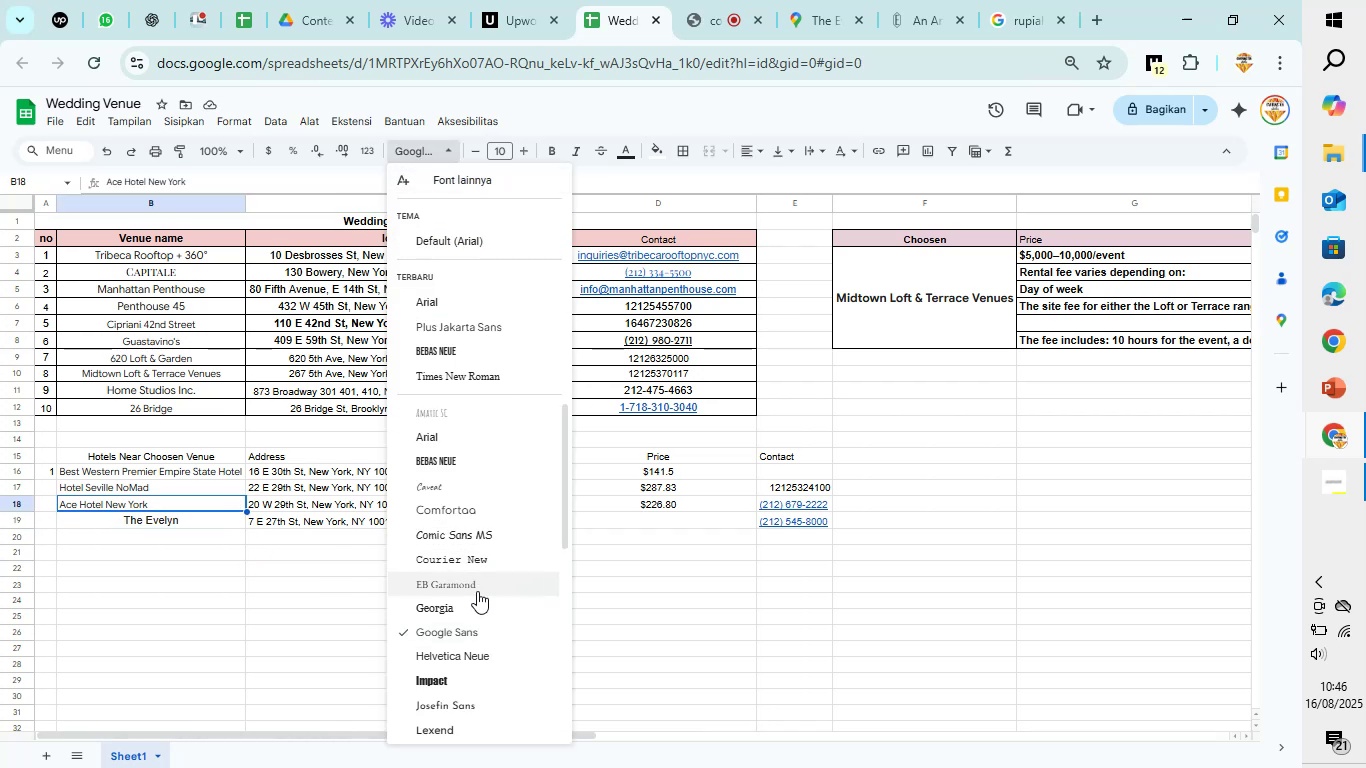 
left_click([470, 639])
 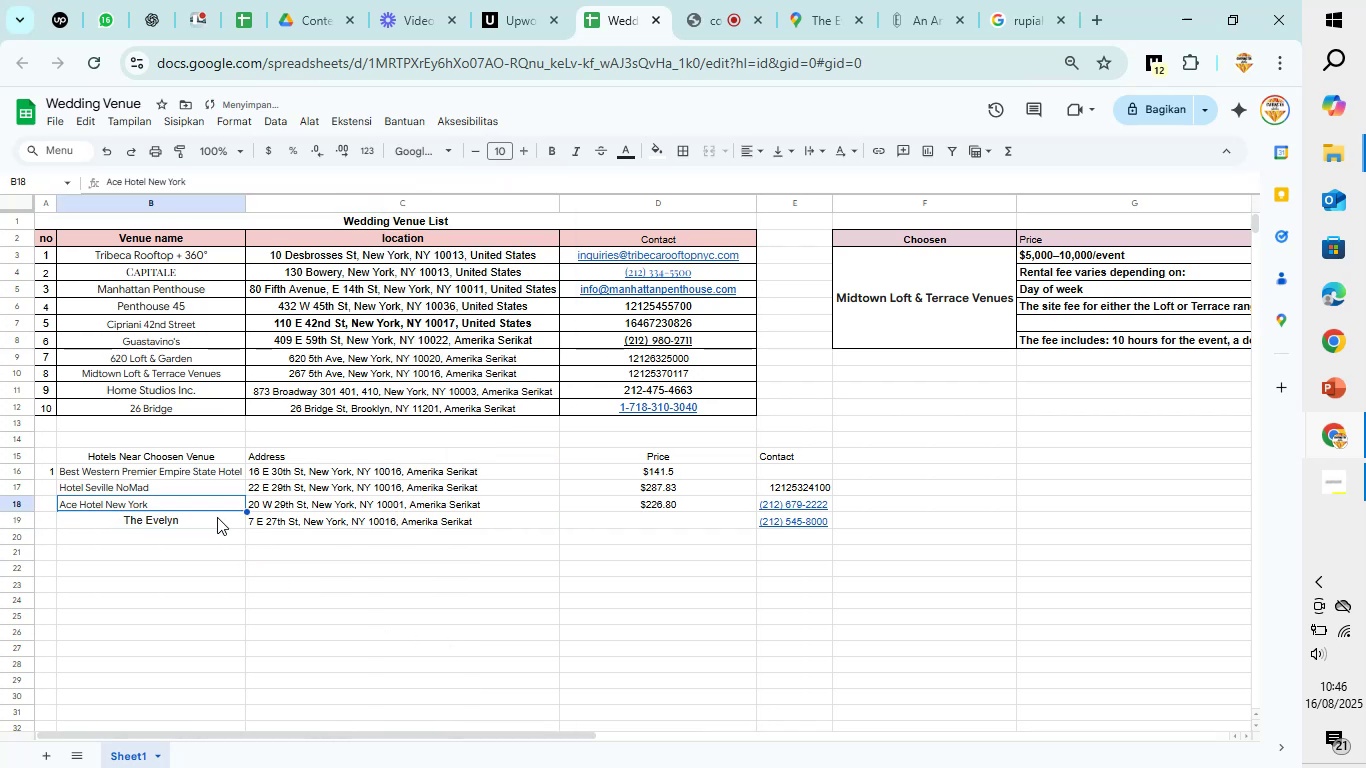 
left_click([215, 518])
 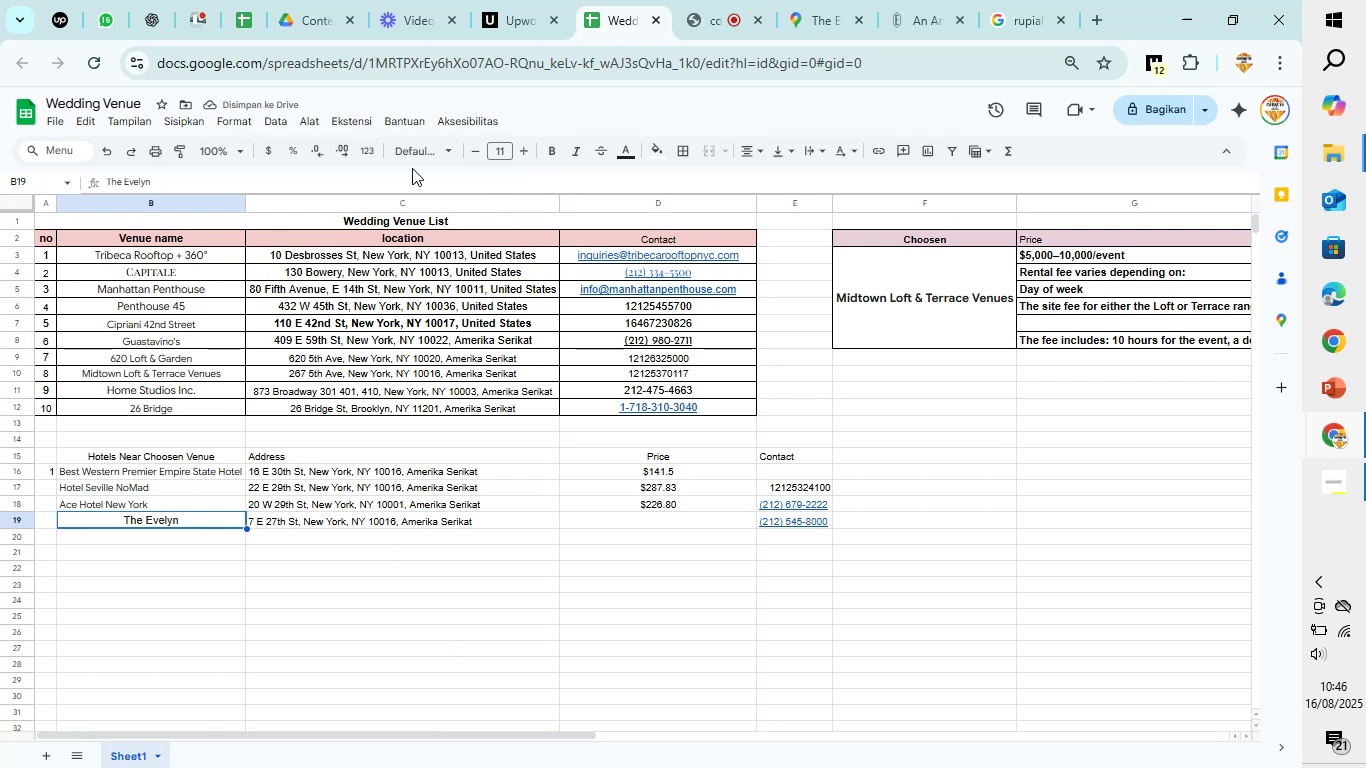 
left_click([437, 147])
 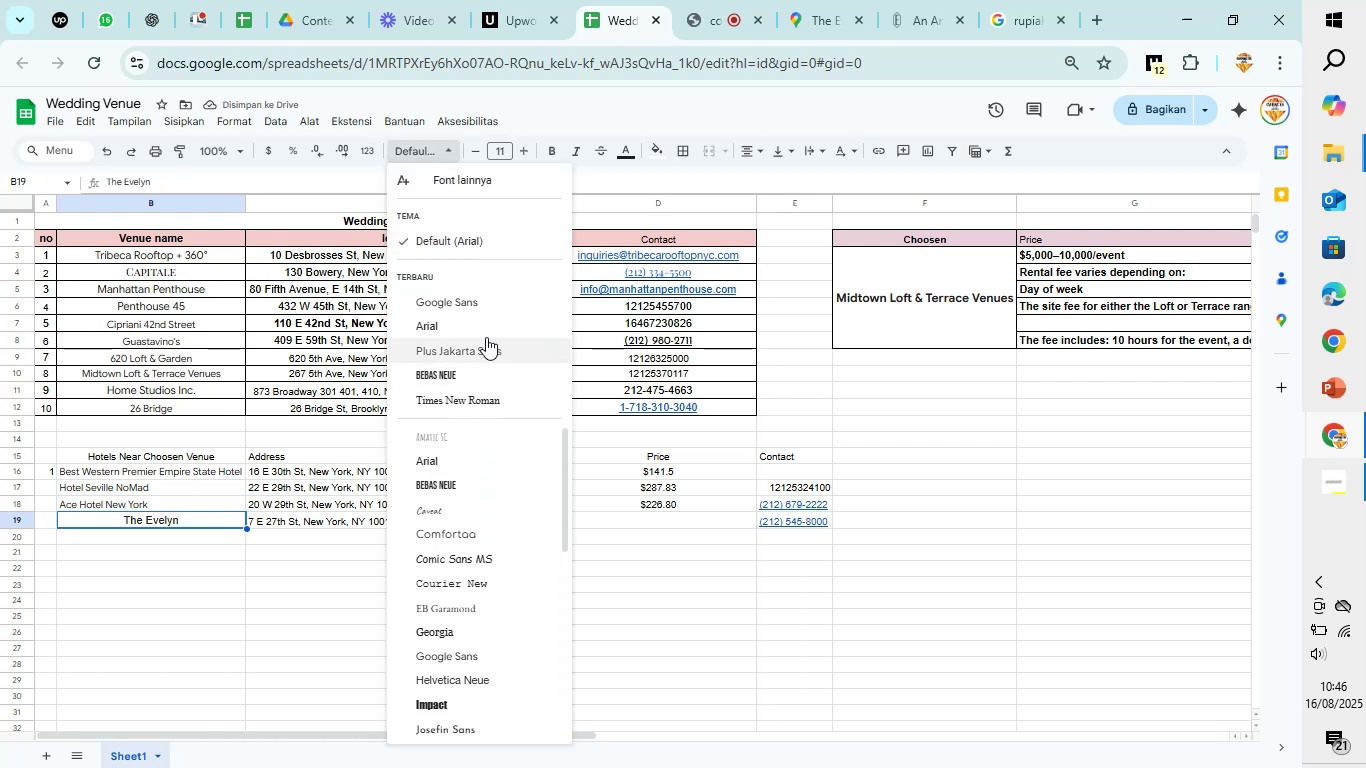 
left_click([486, 307])
 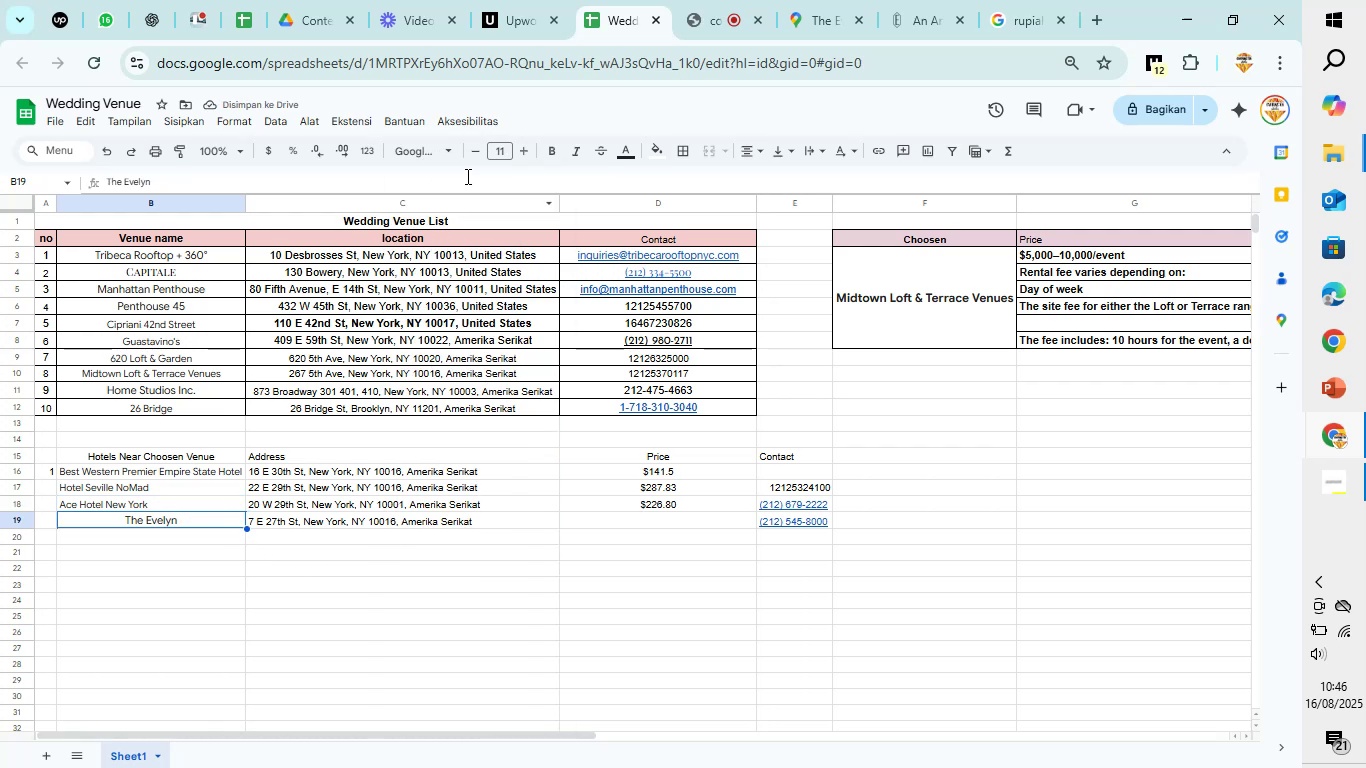 
wait(5.04)
 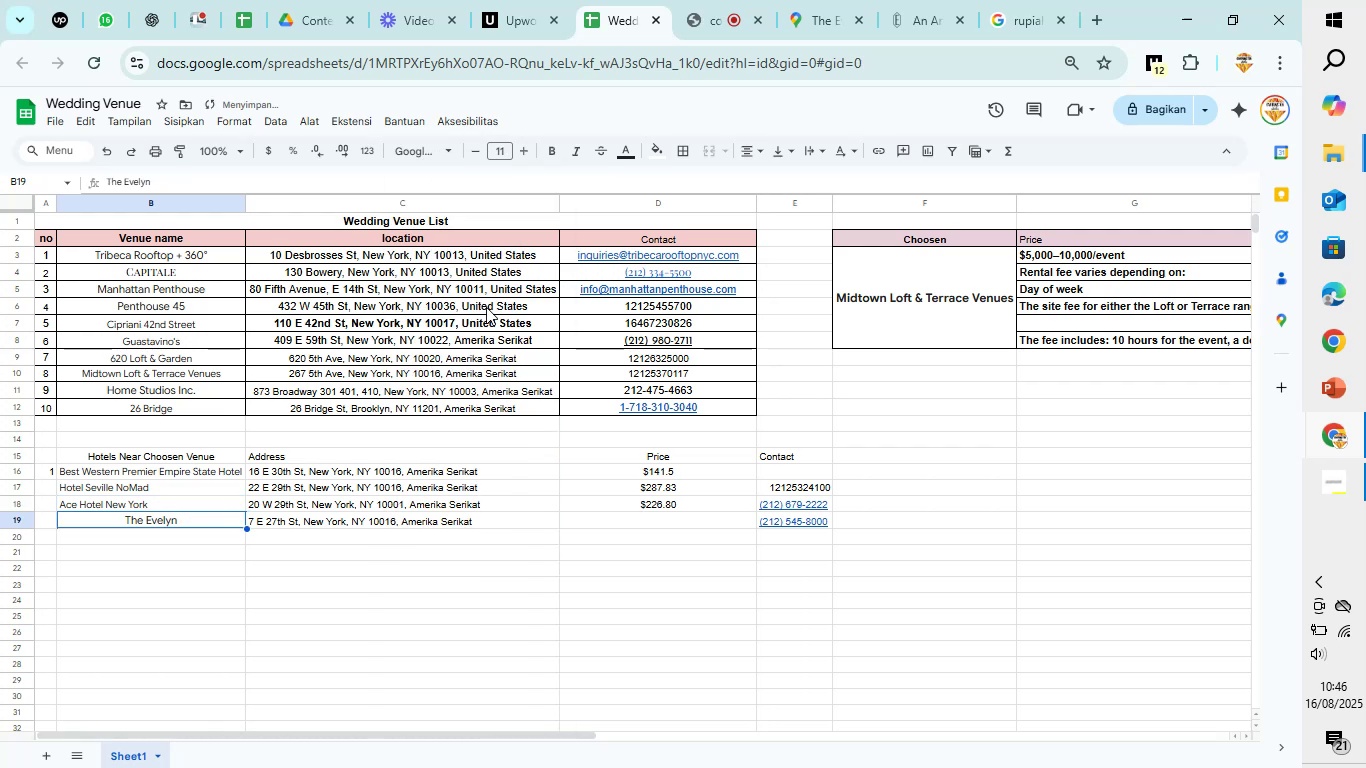 
left_click([477, 147])
 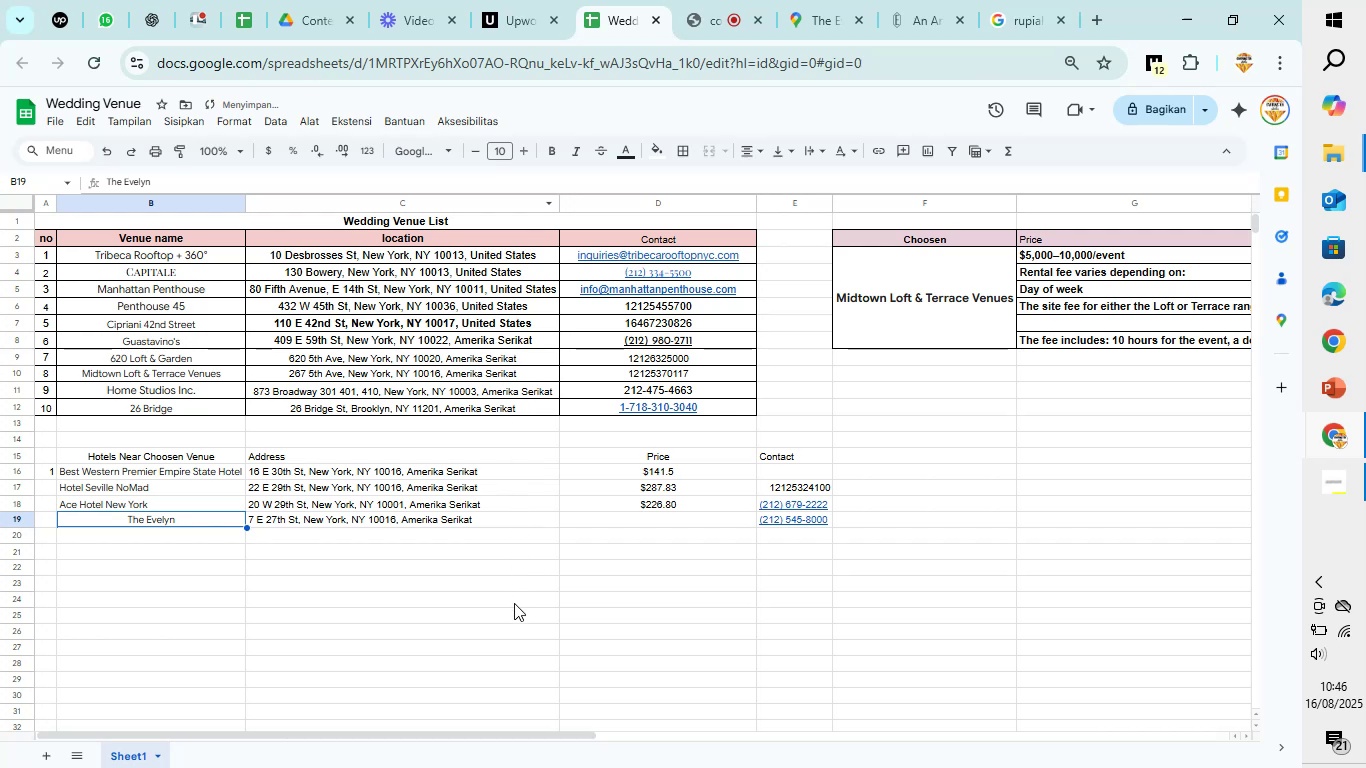 
left_click([524, 549])
 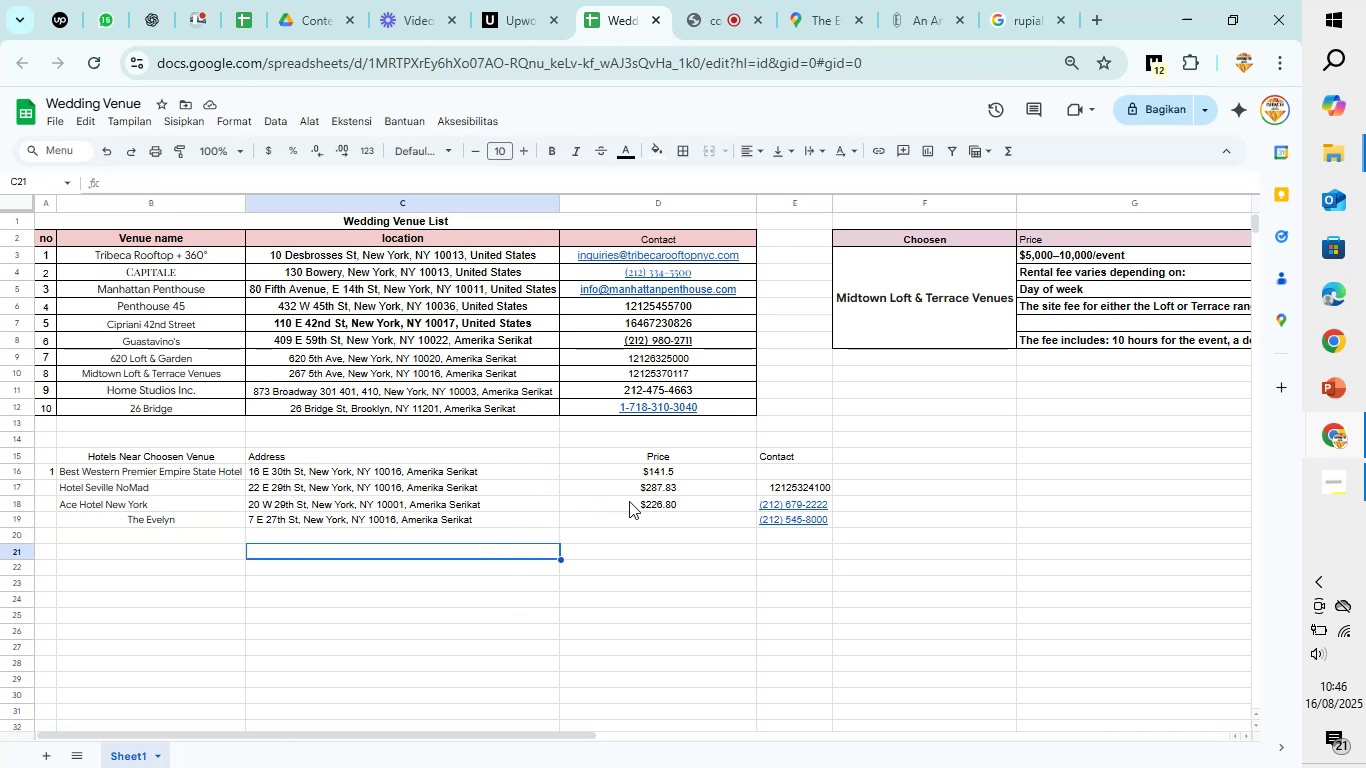 
left_click([825, 23])
 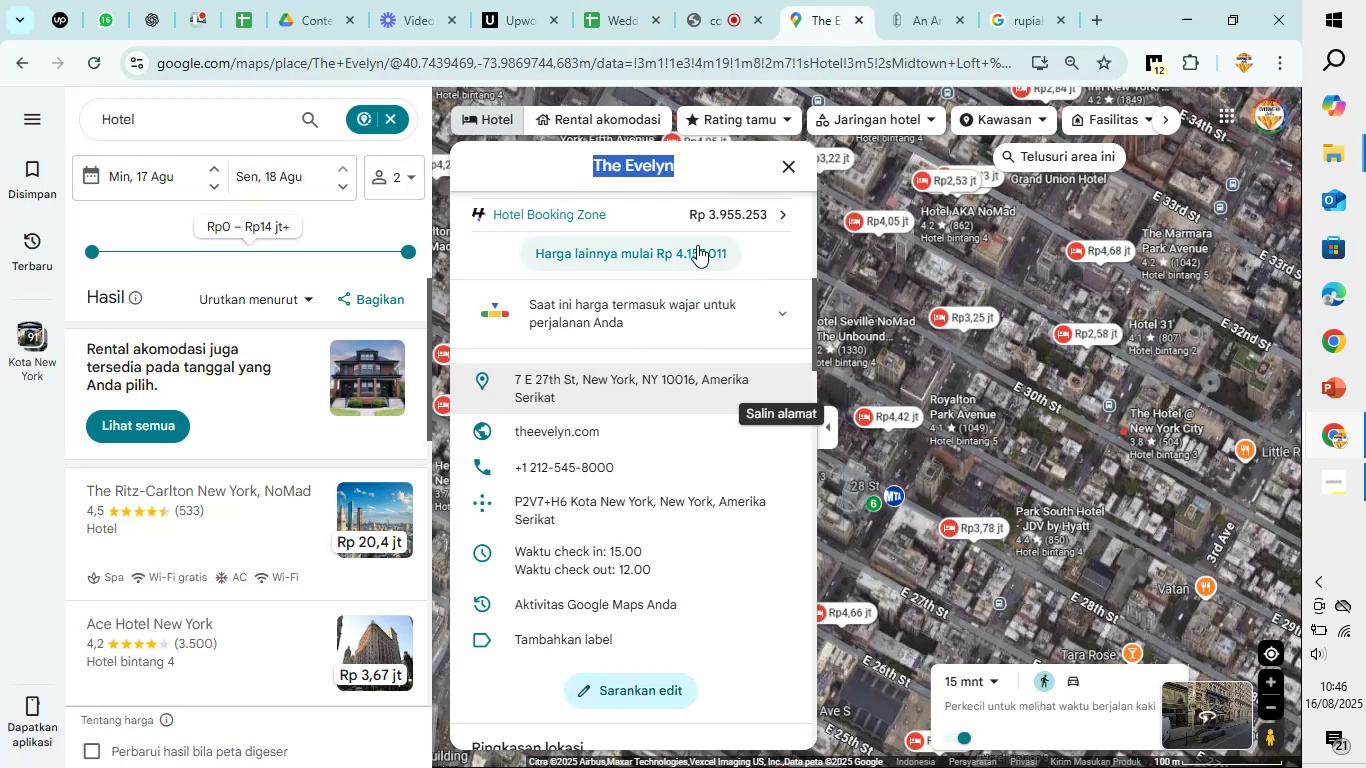 
scroll: coordinate [702, 351], scroll_direction: up, amount: 13.0
 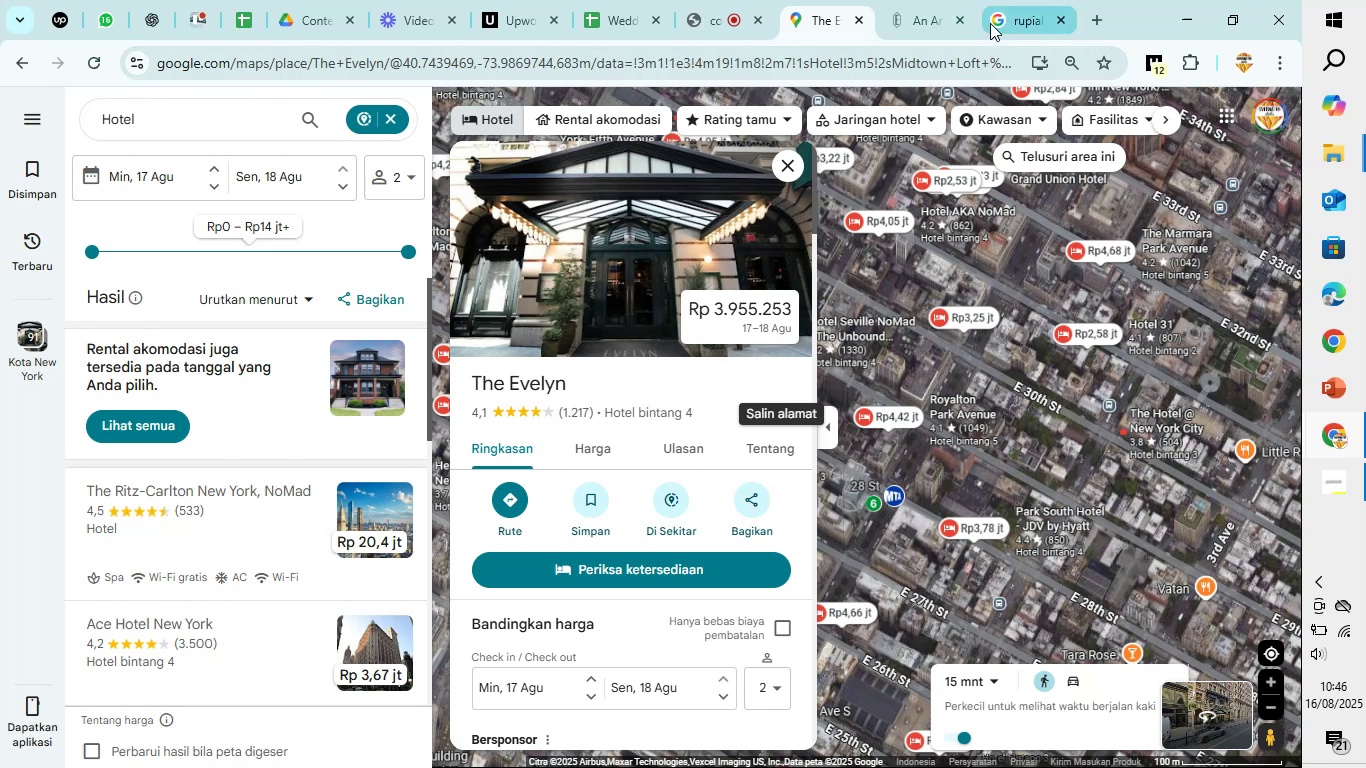 
left_click([1001, 5])
 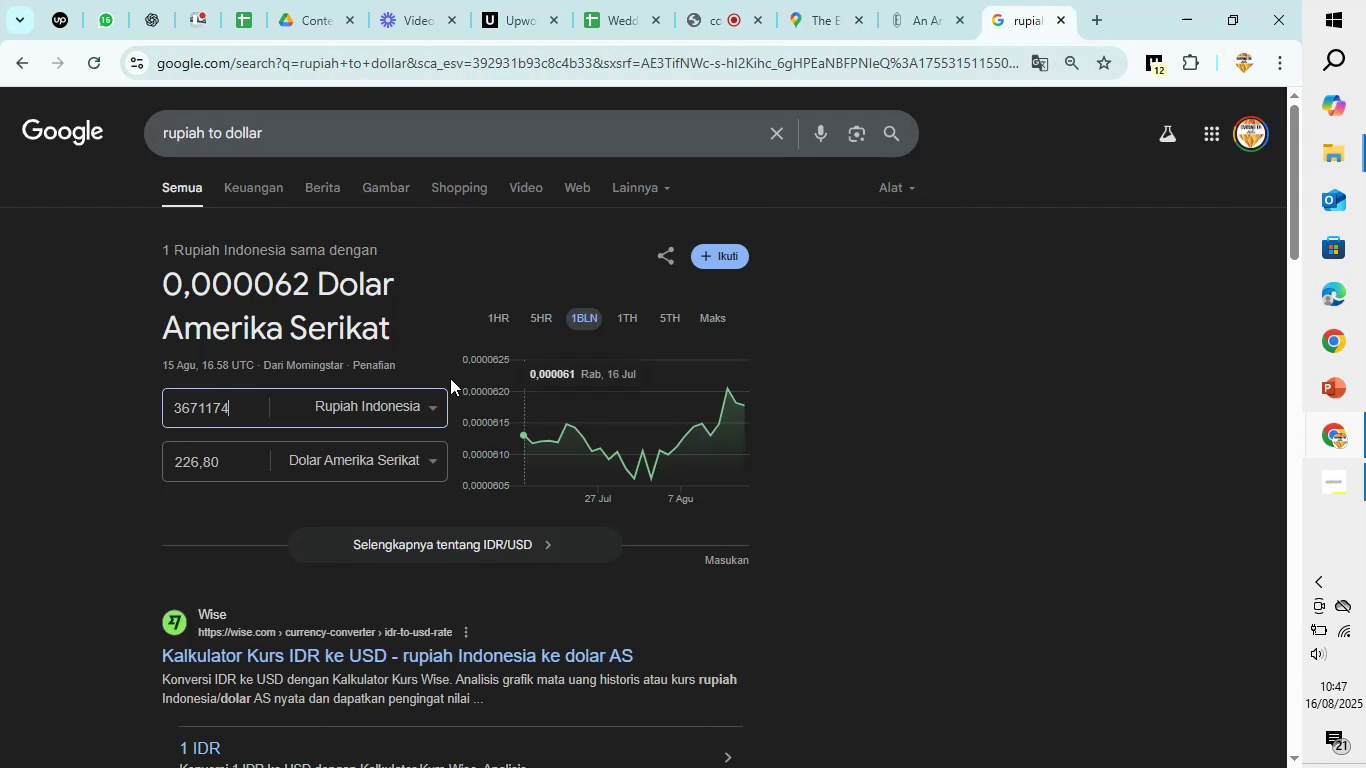 
hold_key(key=Backspace, duration=0.94)
 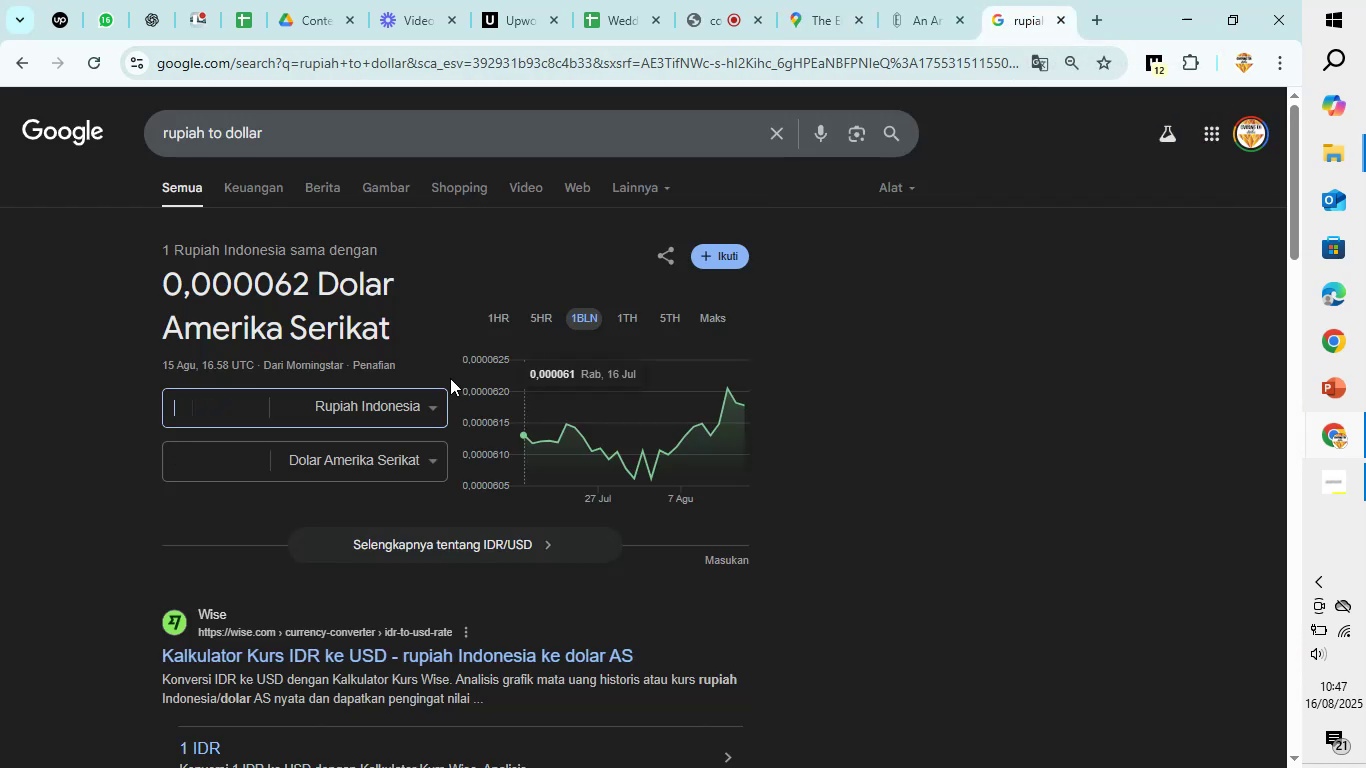 
type(3955255)
 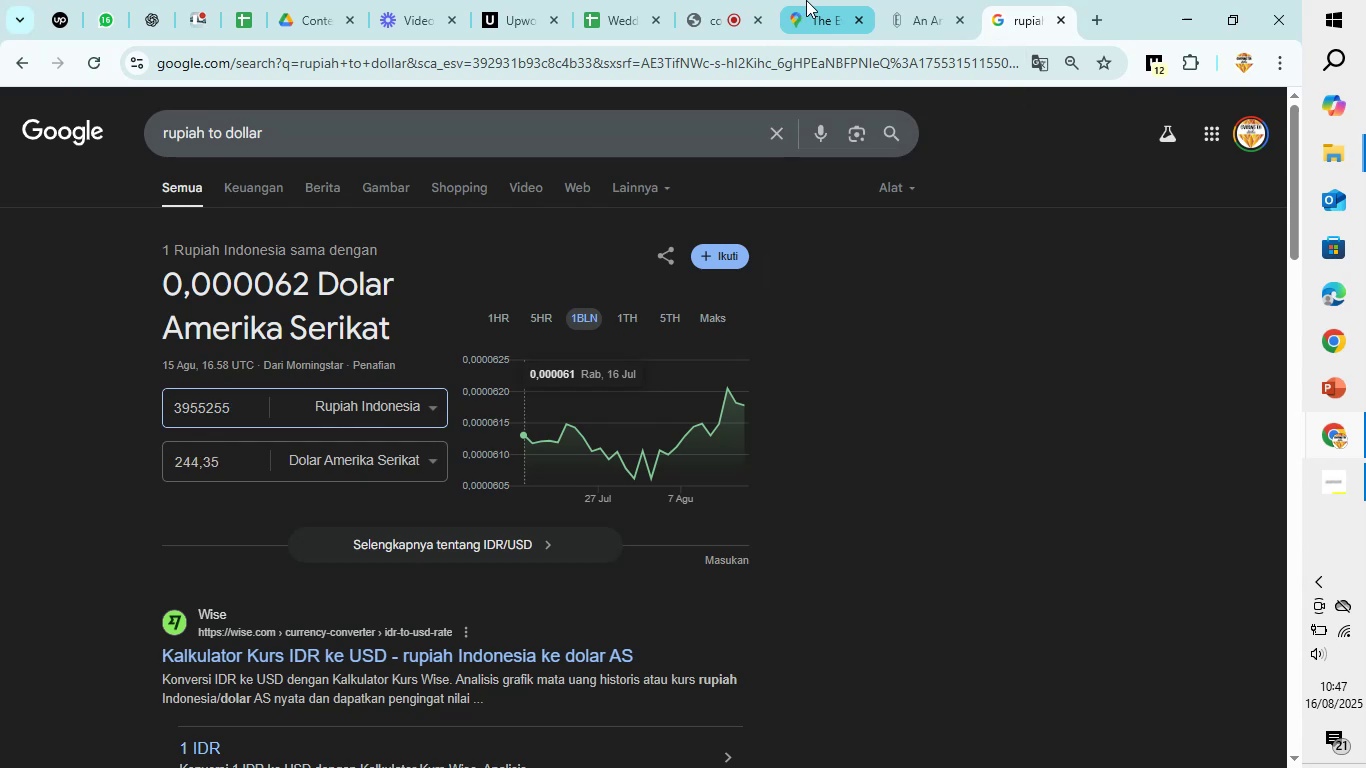 
left_click([806, 0])
 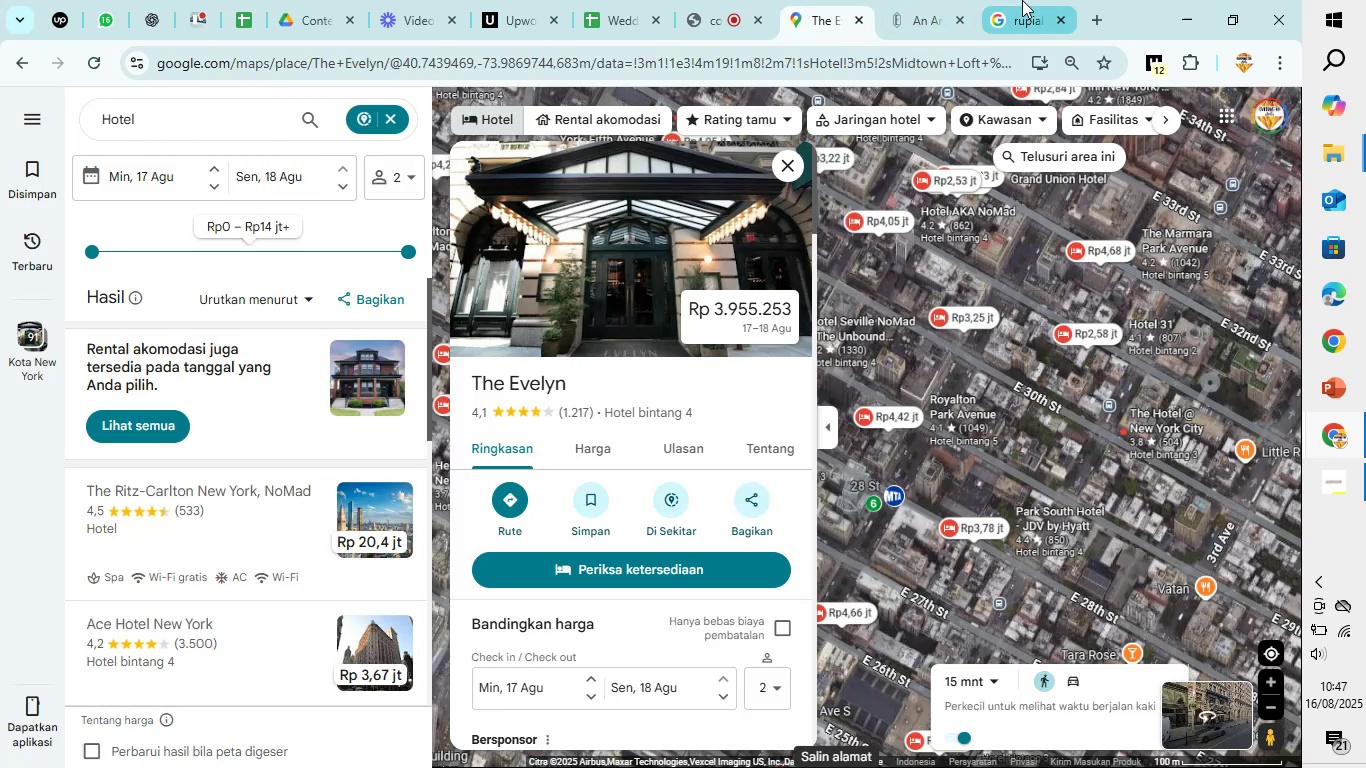 
left_click([1022, 0])
 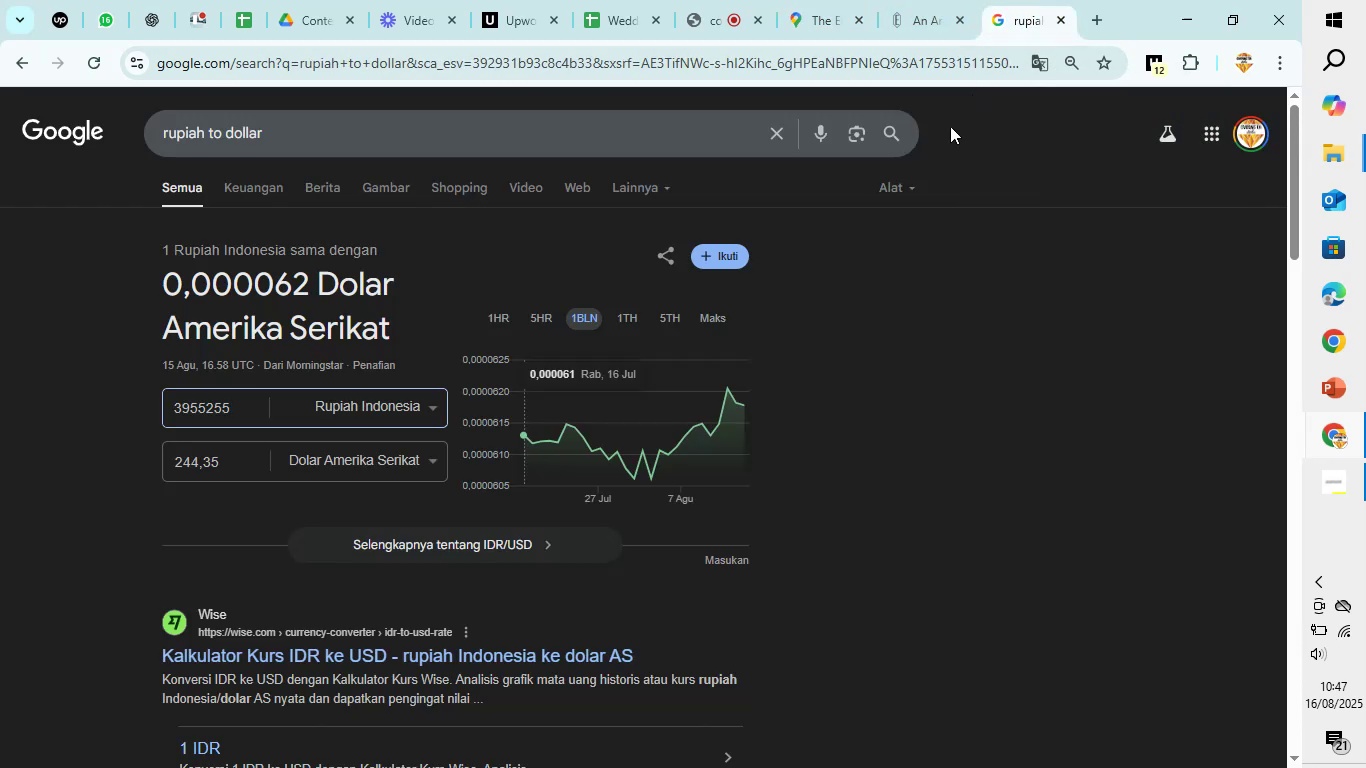 
mouse_move([612, 5])
 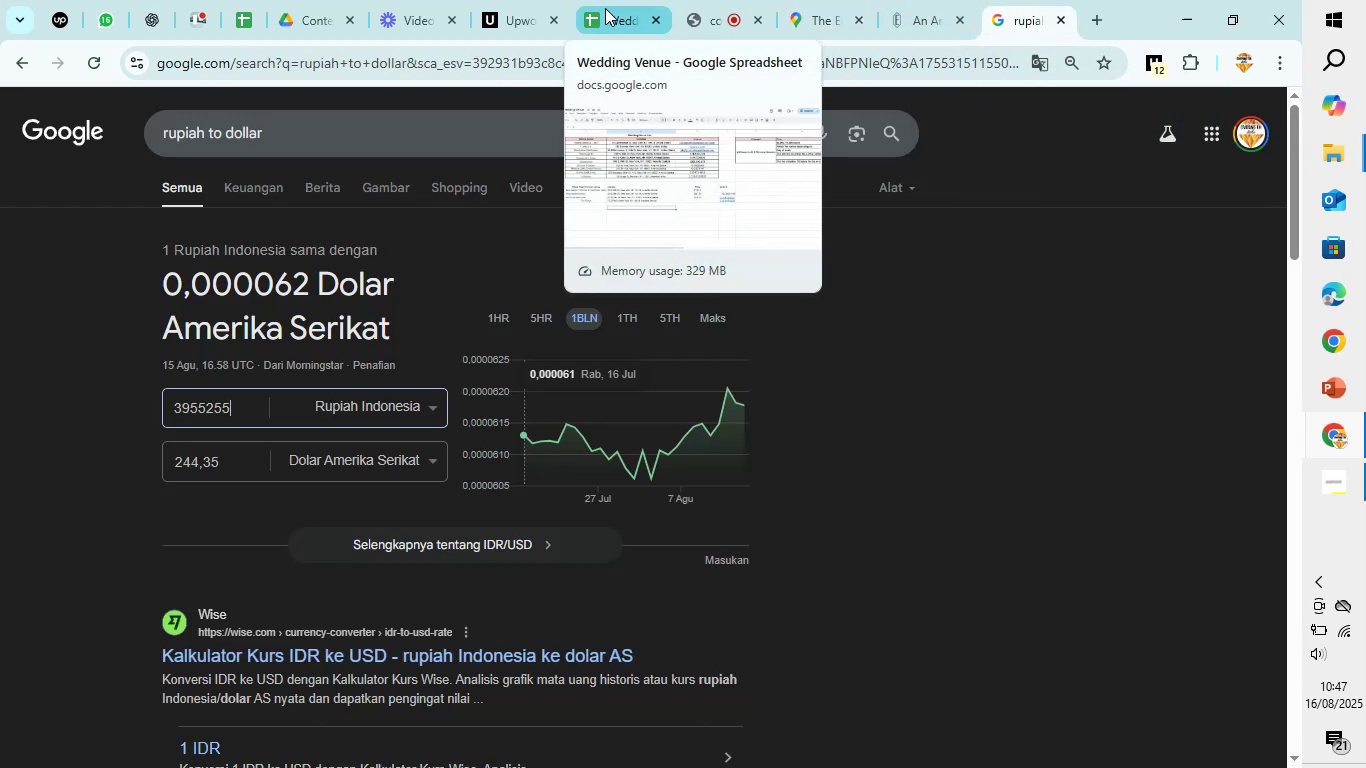 
left_click([605, 8])
 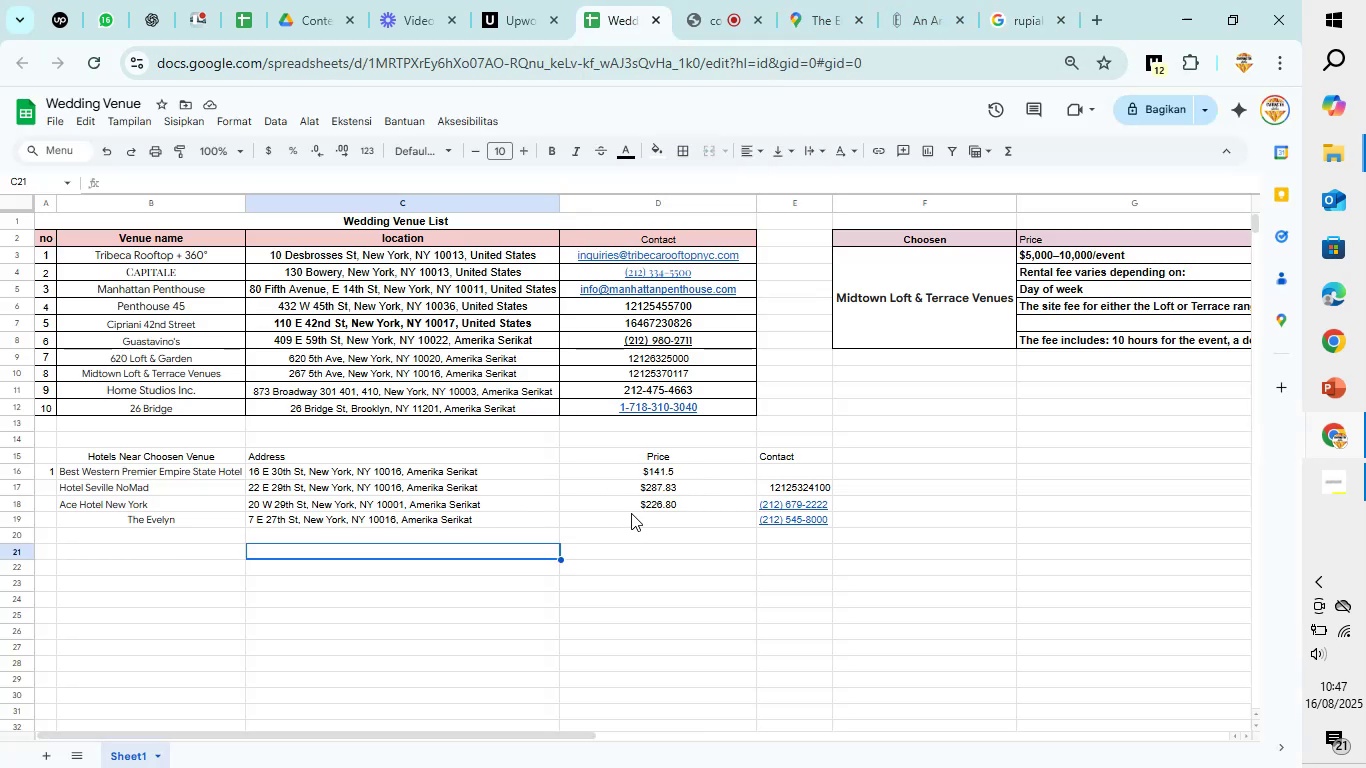 
left_click([632, 513])
 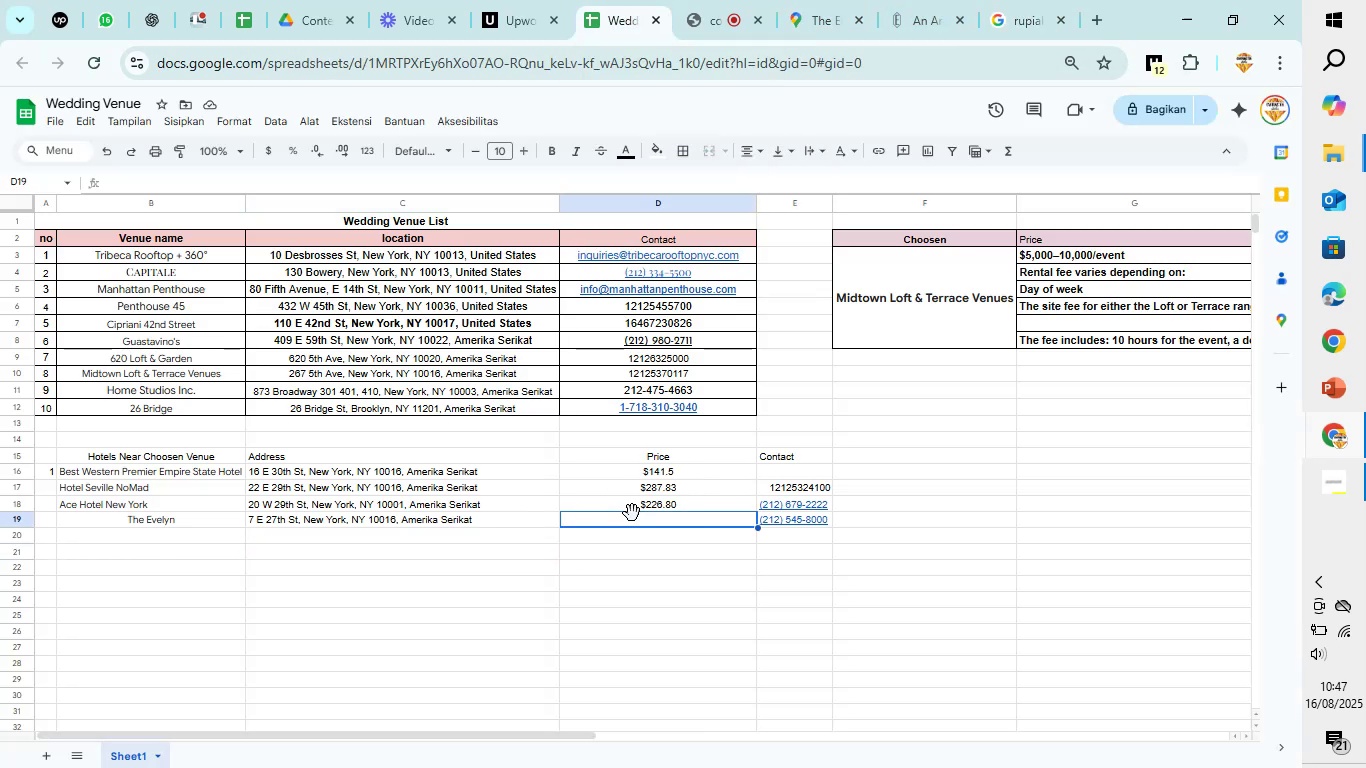 
key(Control+4)
 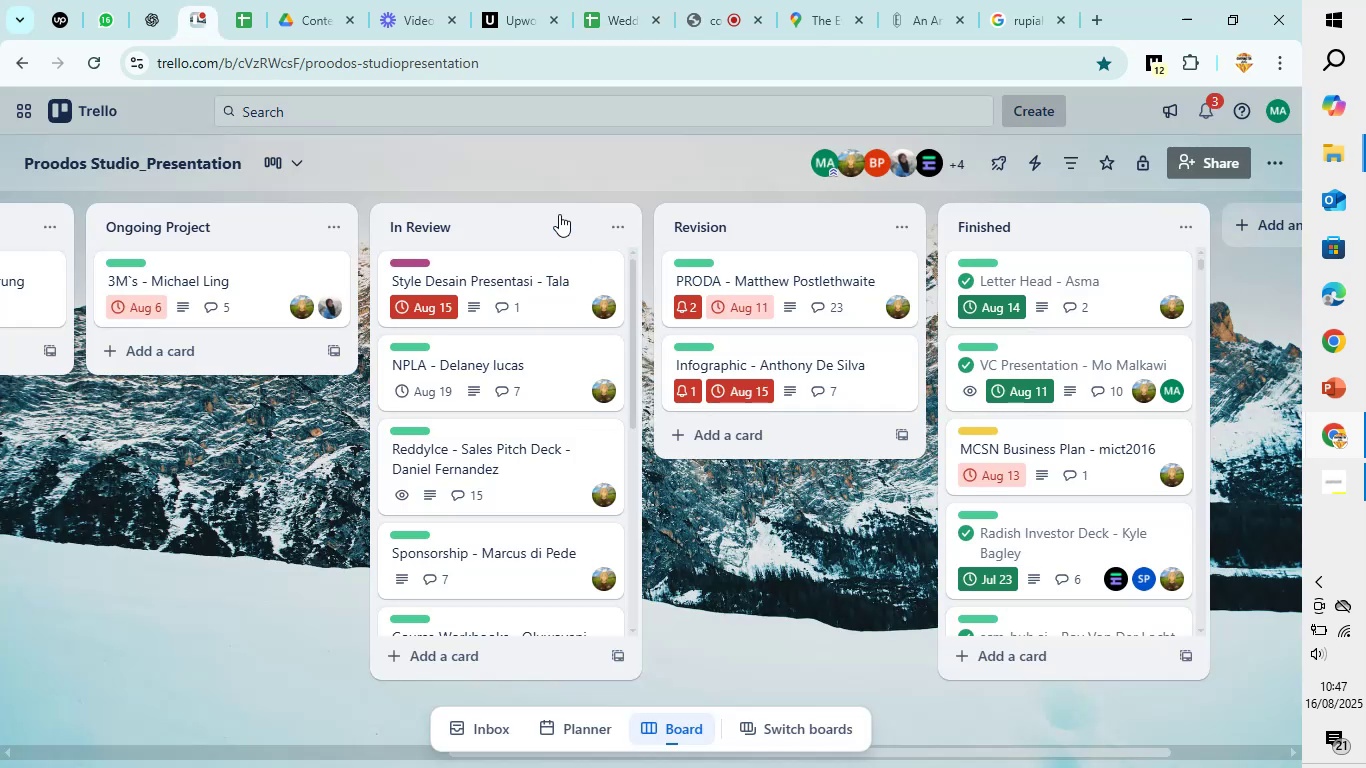 
left_click([617, 0])
 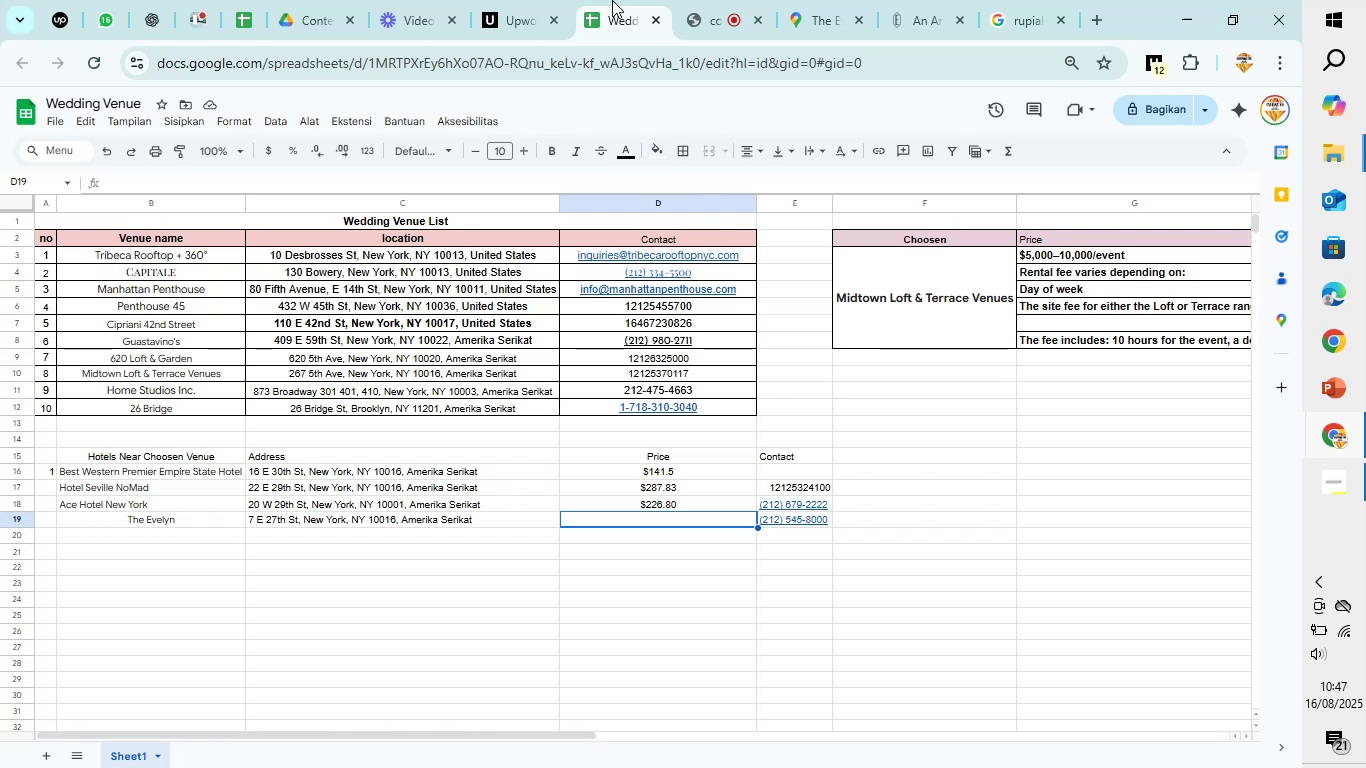 
wait(11.55)
 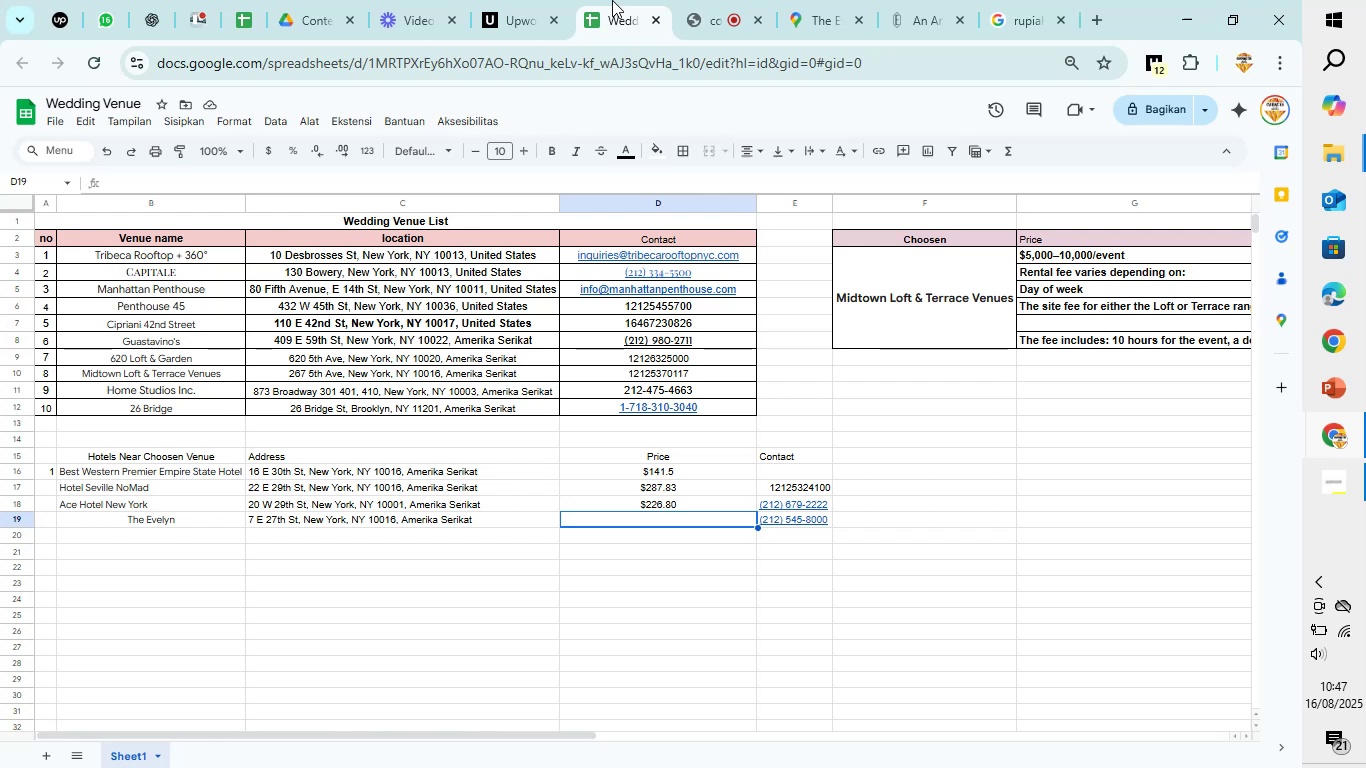 
mouse_move([859, 1])
 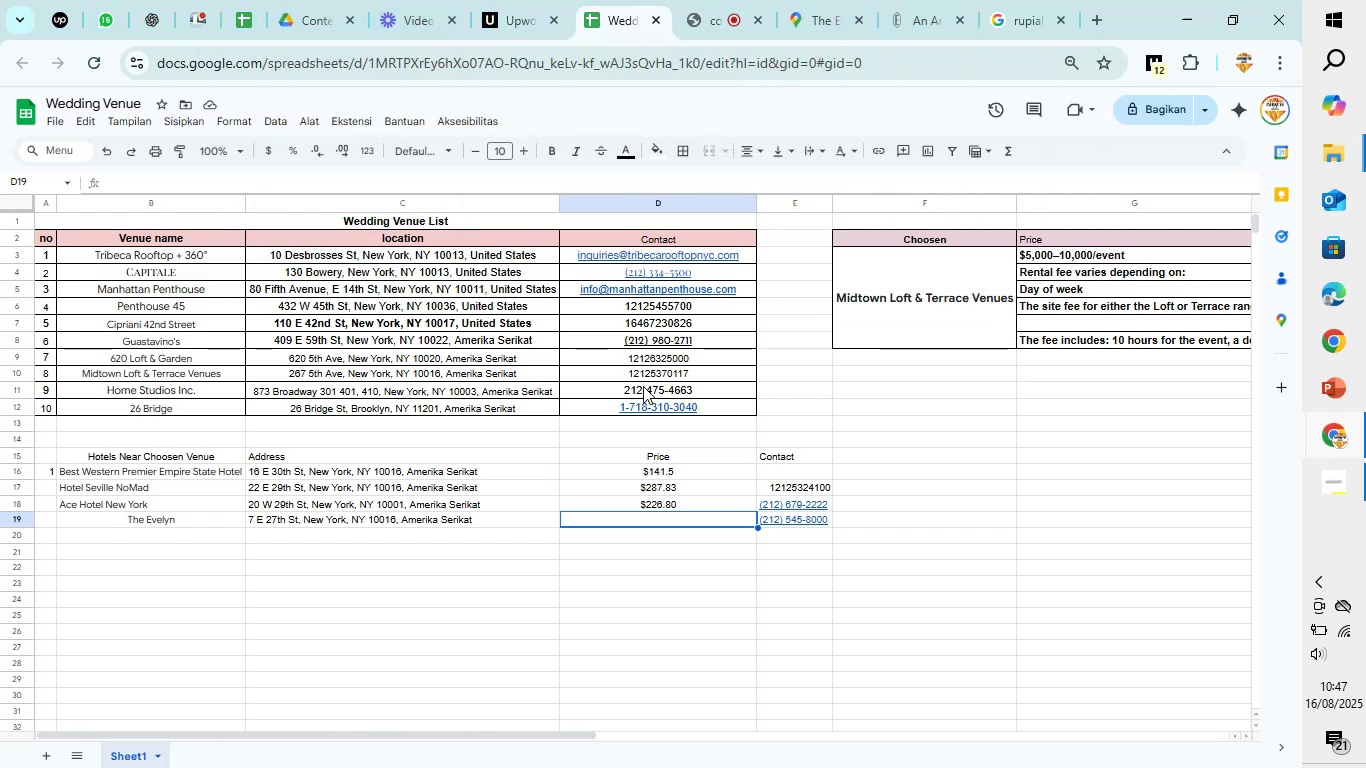 
type($244)
 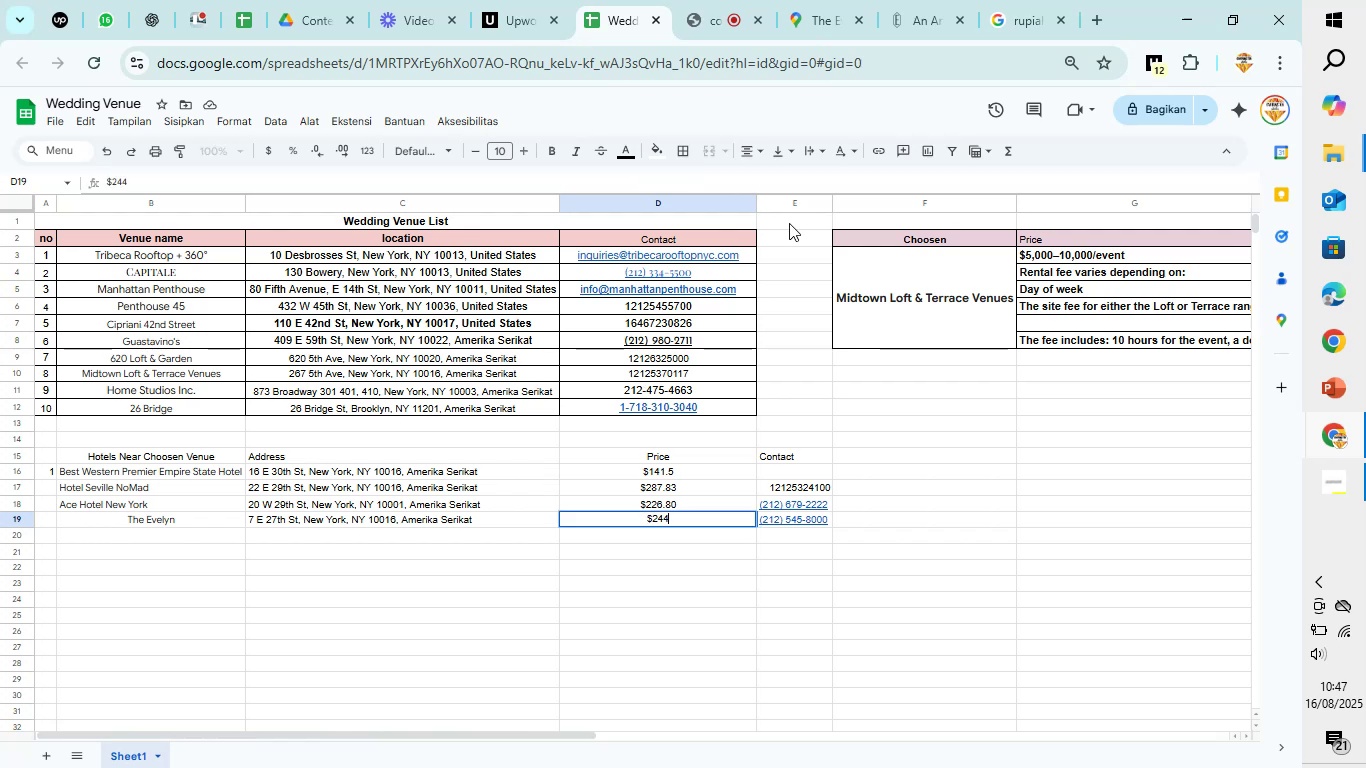 
mouse_move([815, -1])
 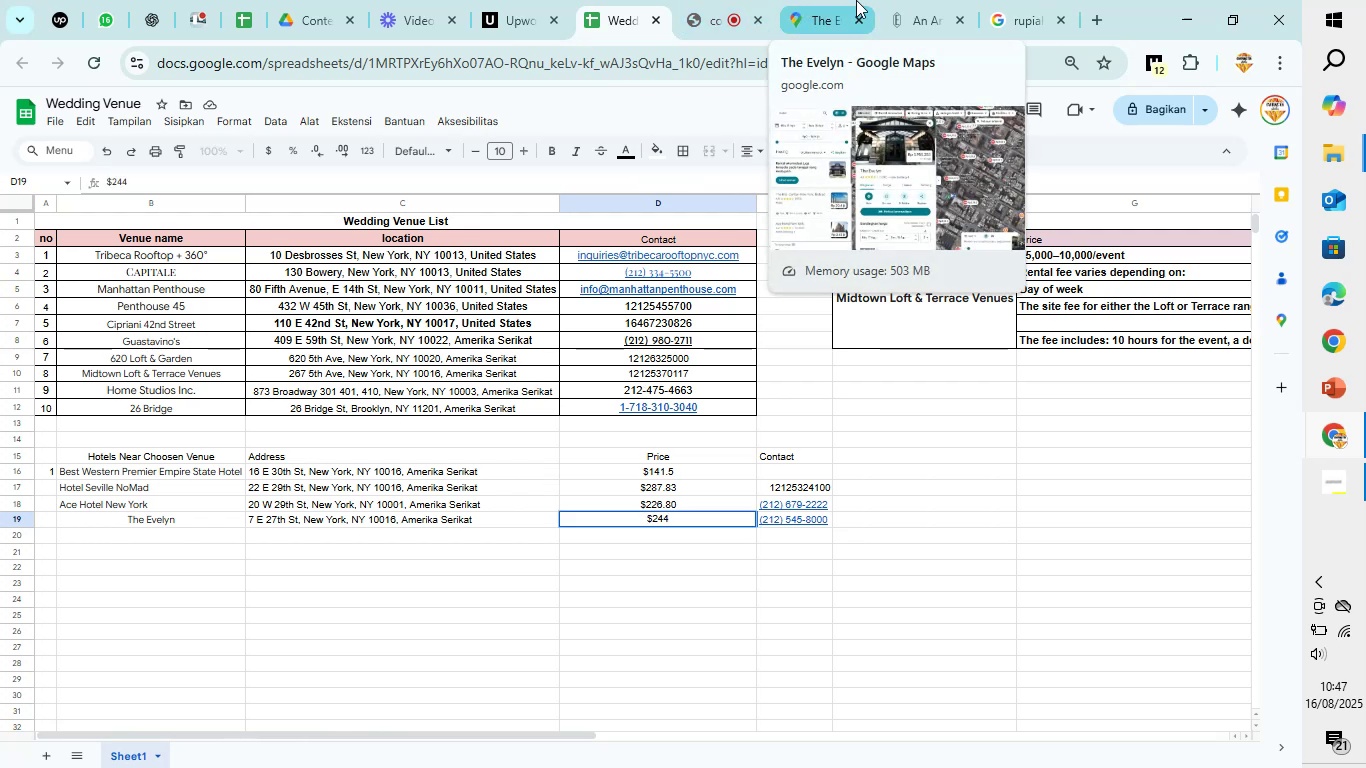 
mouse_move([941, 0])
 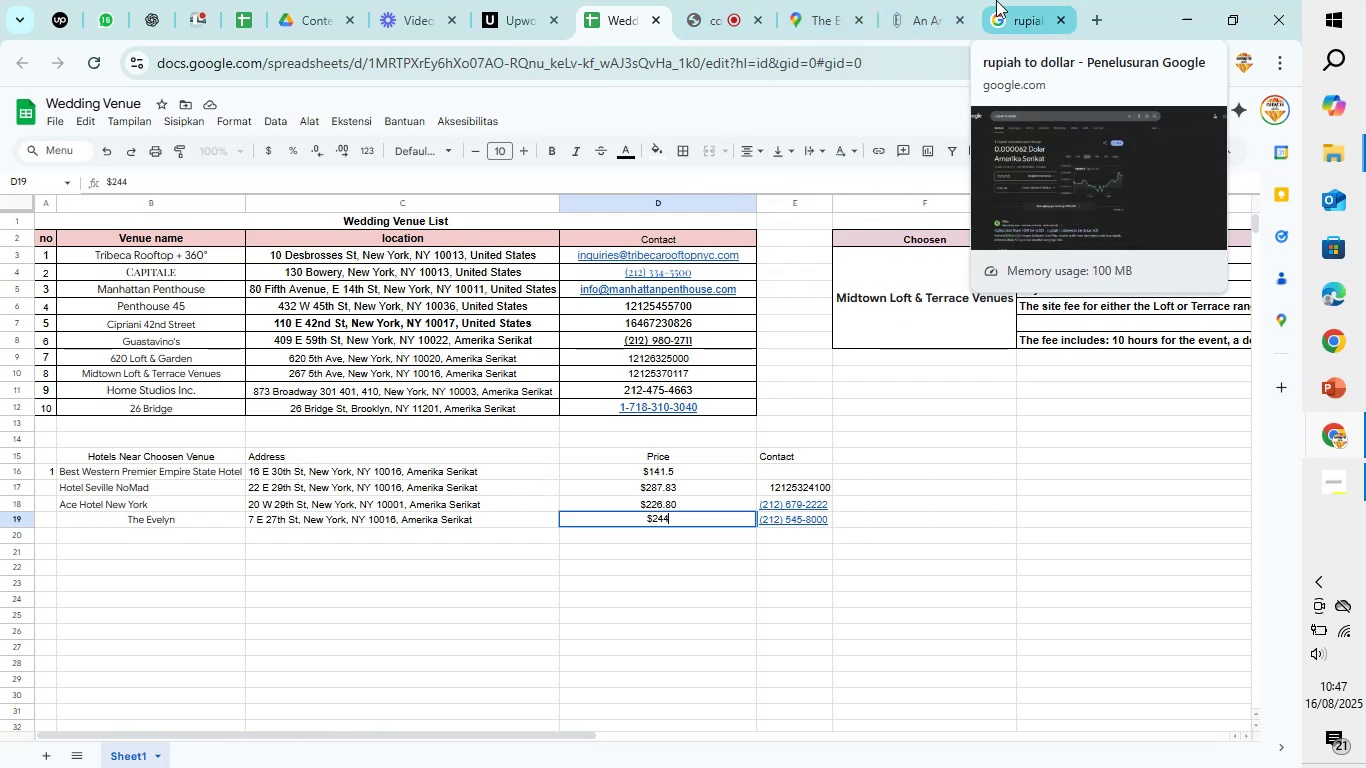 
left_click([996, 0])
 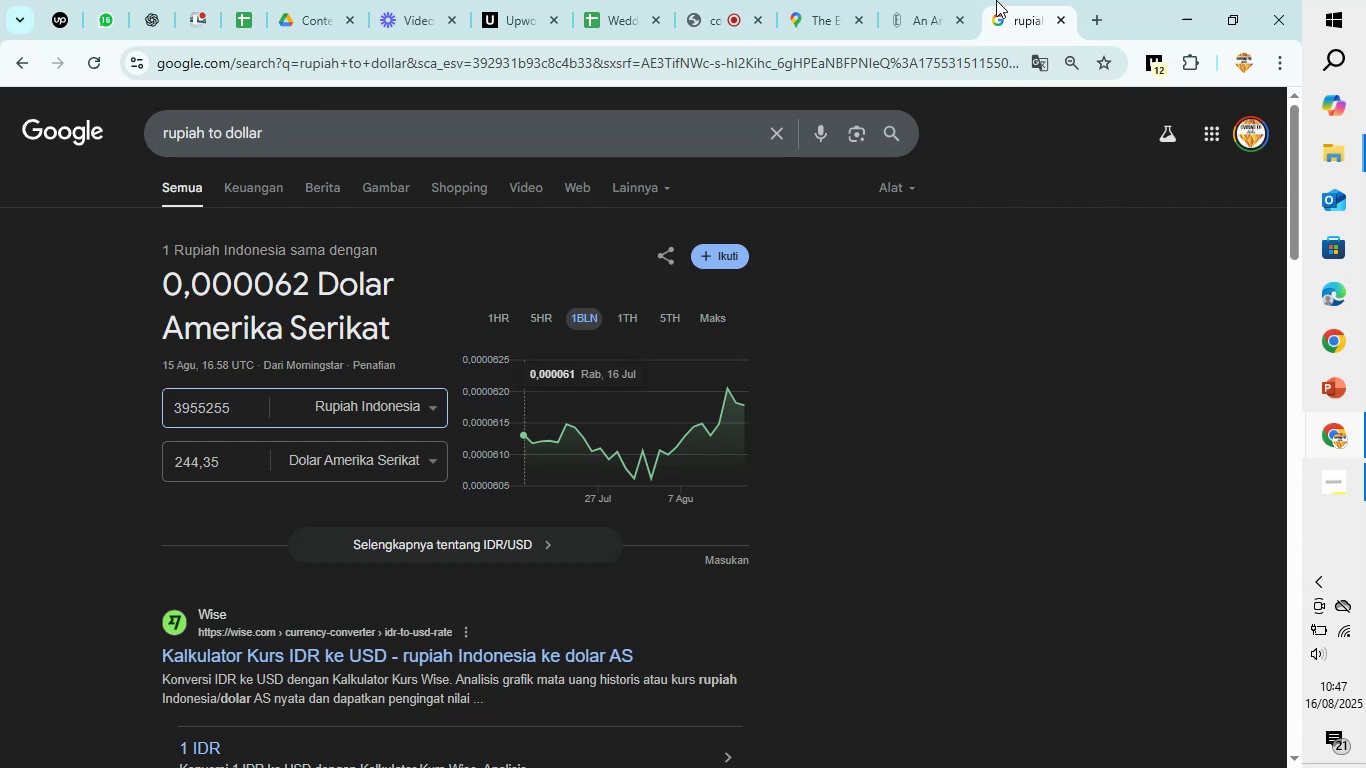 
left_click([591, 0])
 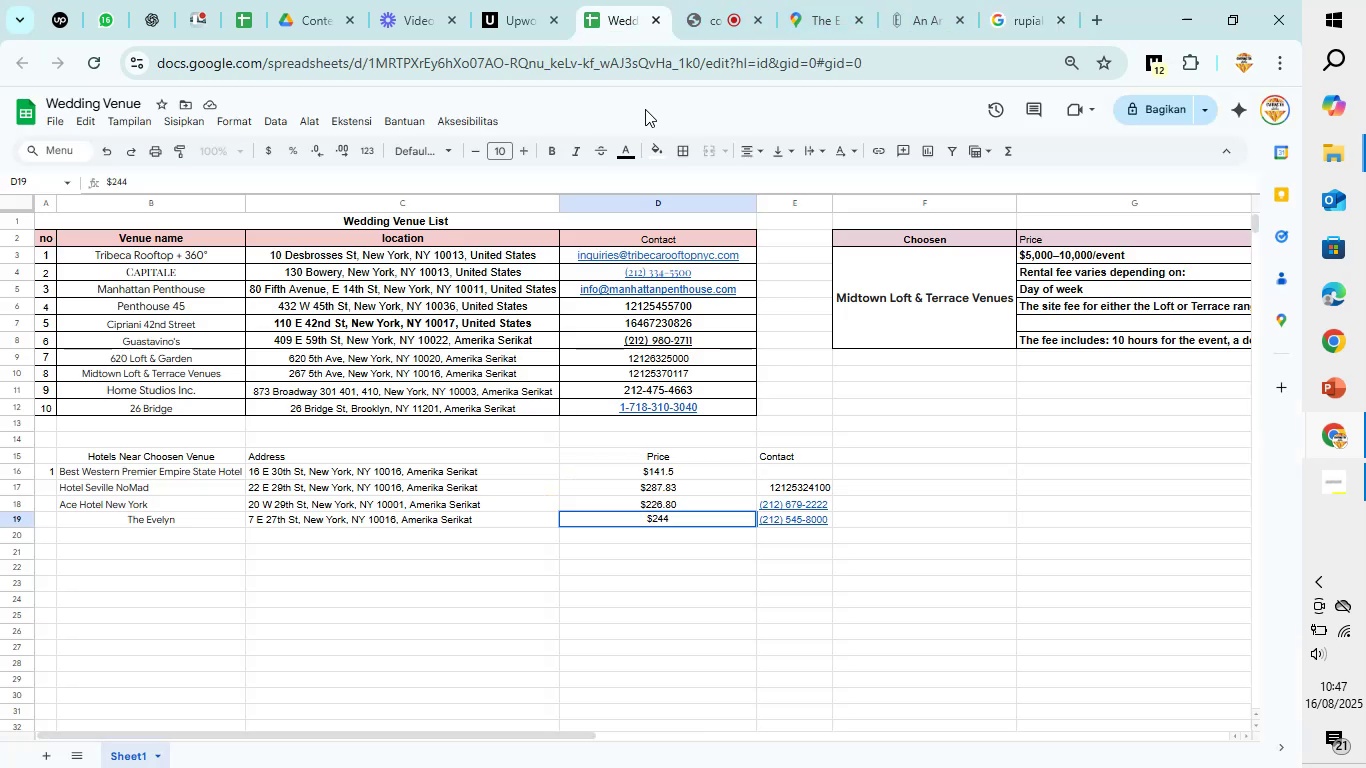 
type(.35)
 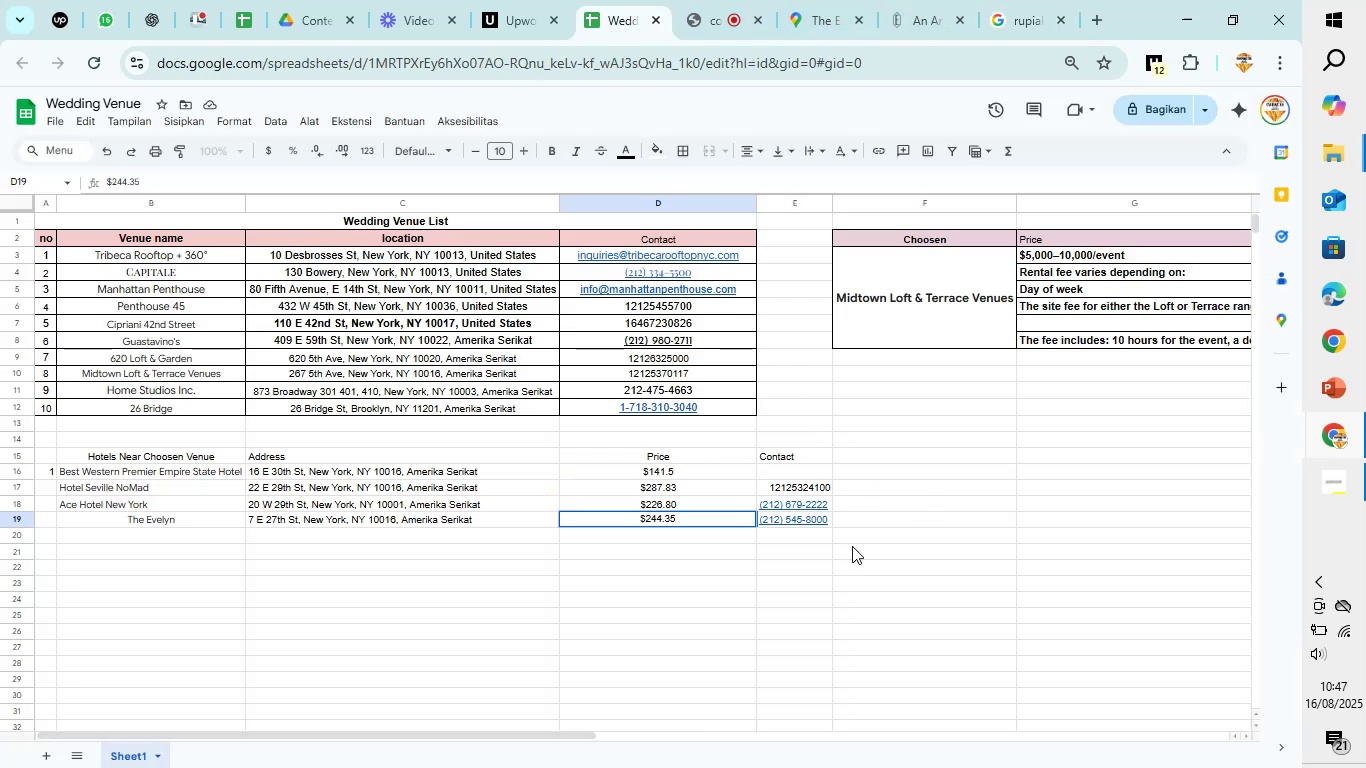 
left_click([650, 558])
 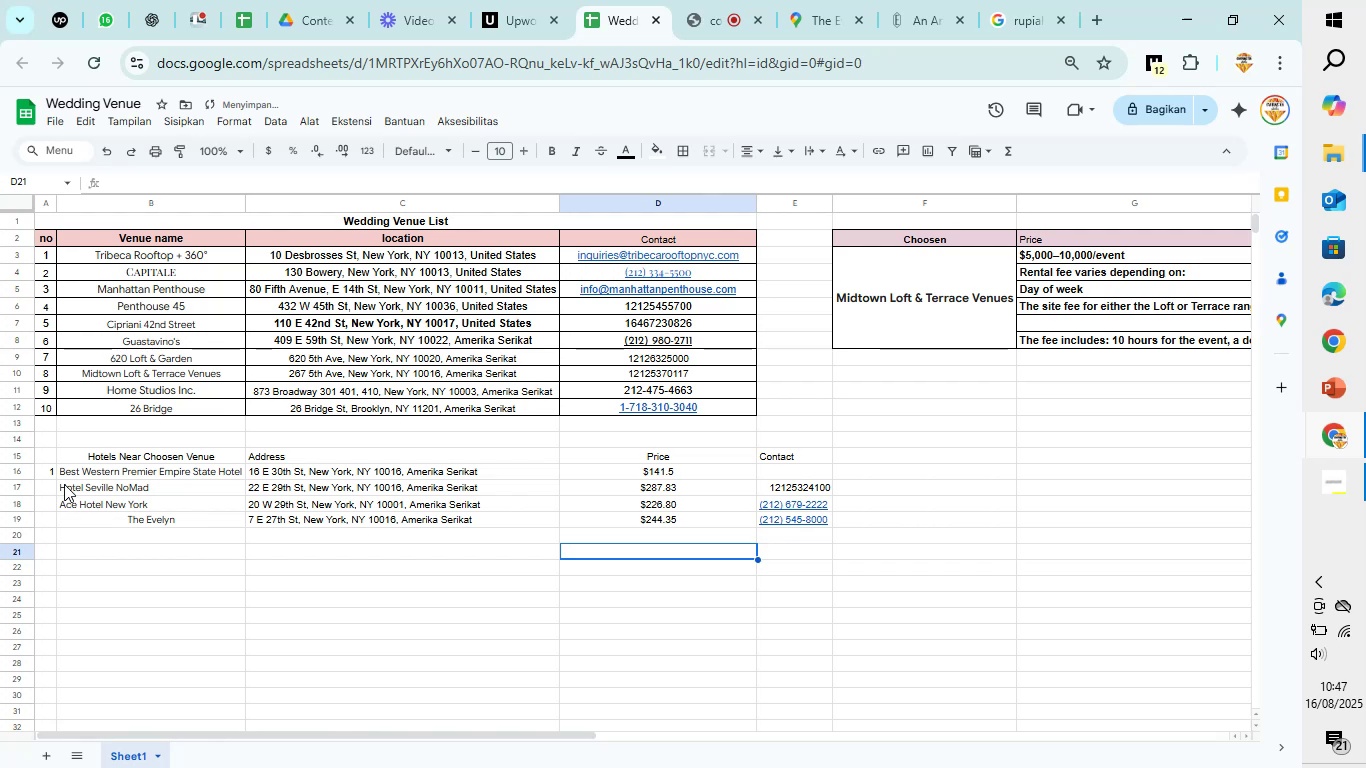 
left_click_drag(start_coordinate=[40, 456], to_coordinate=[806, 457])
 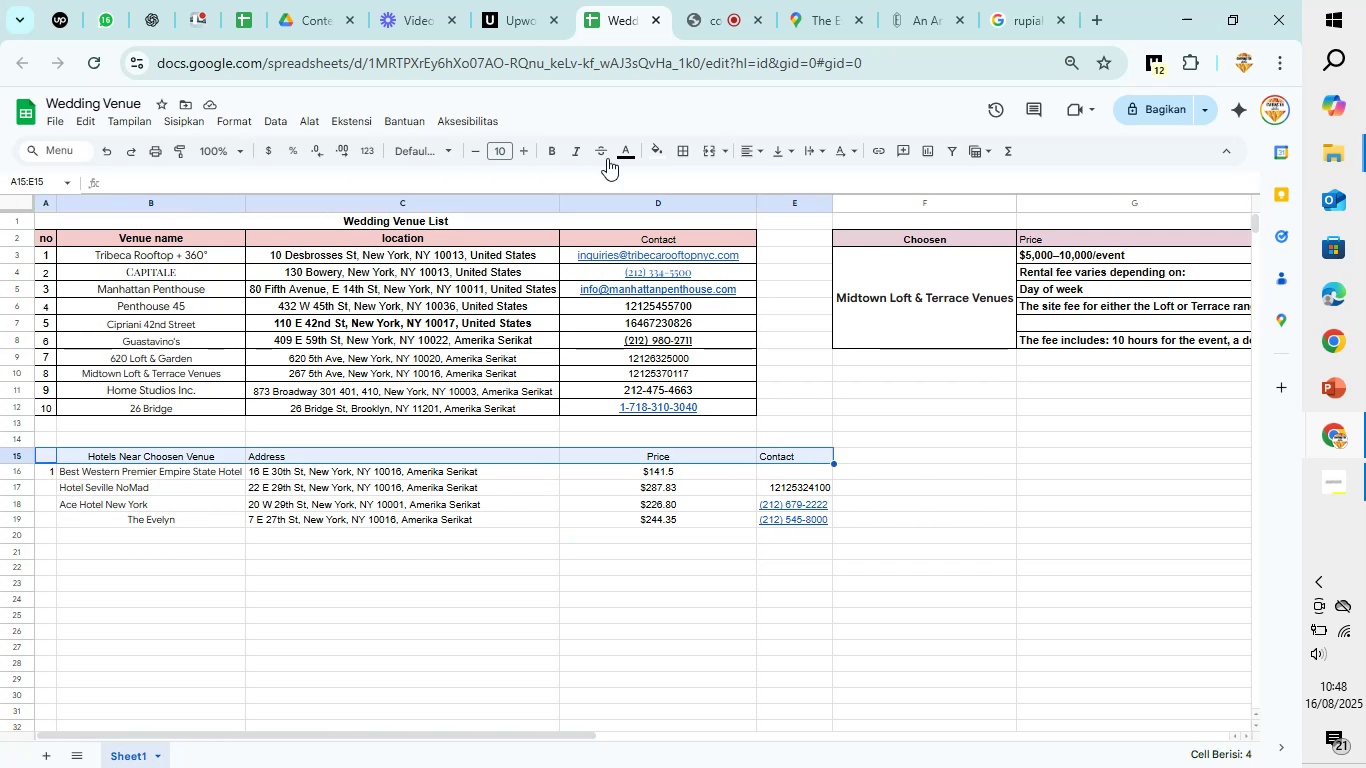 
left_click([750, 155])
 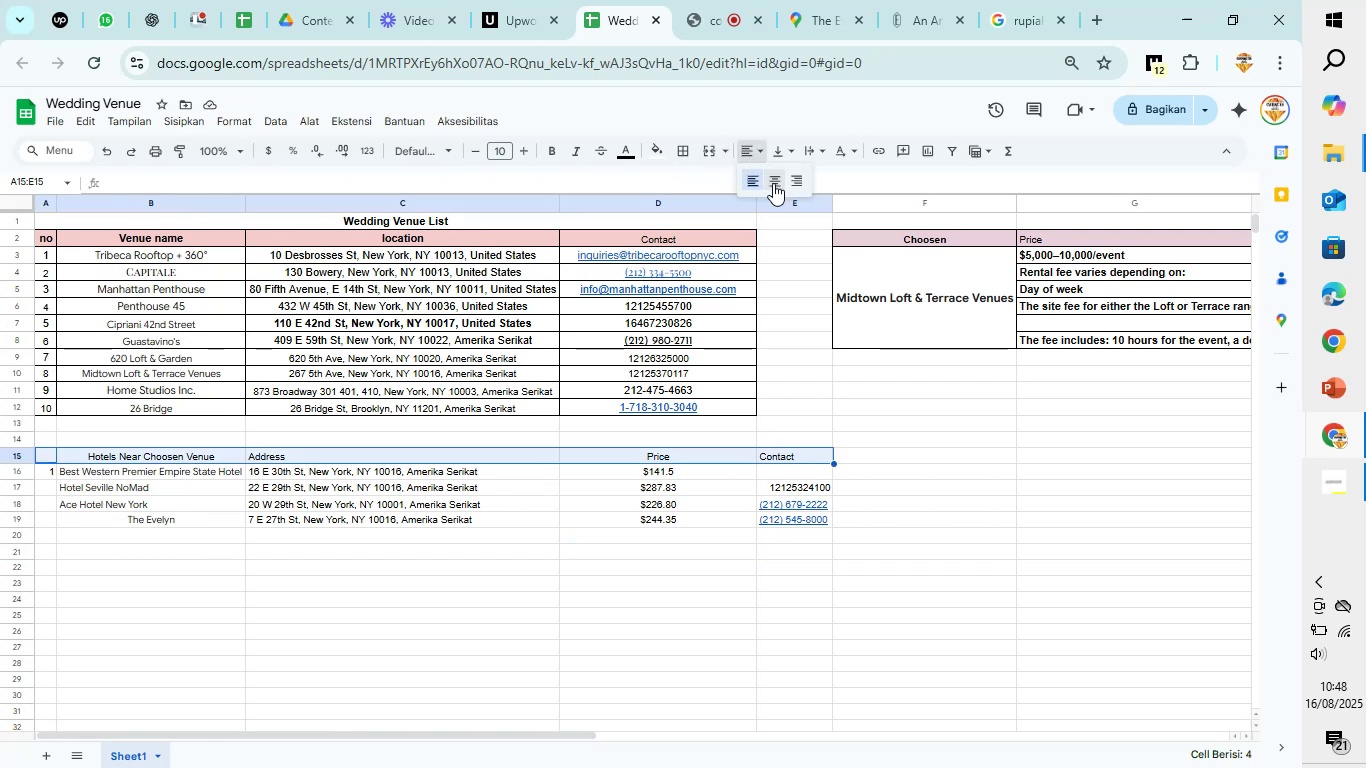 
left_click([773, 183])
 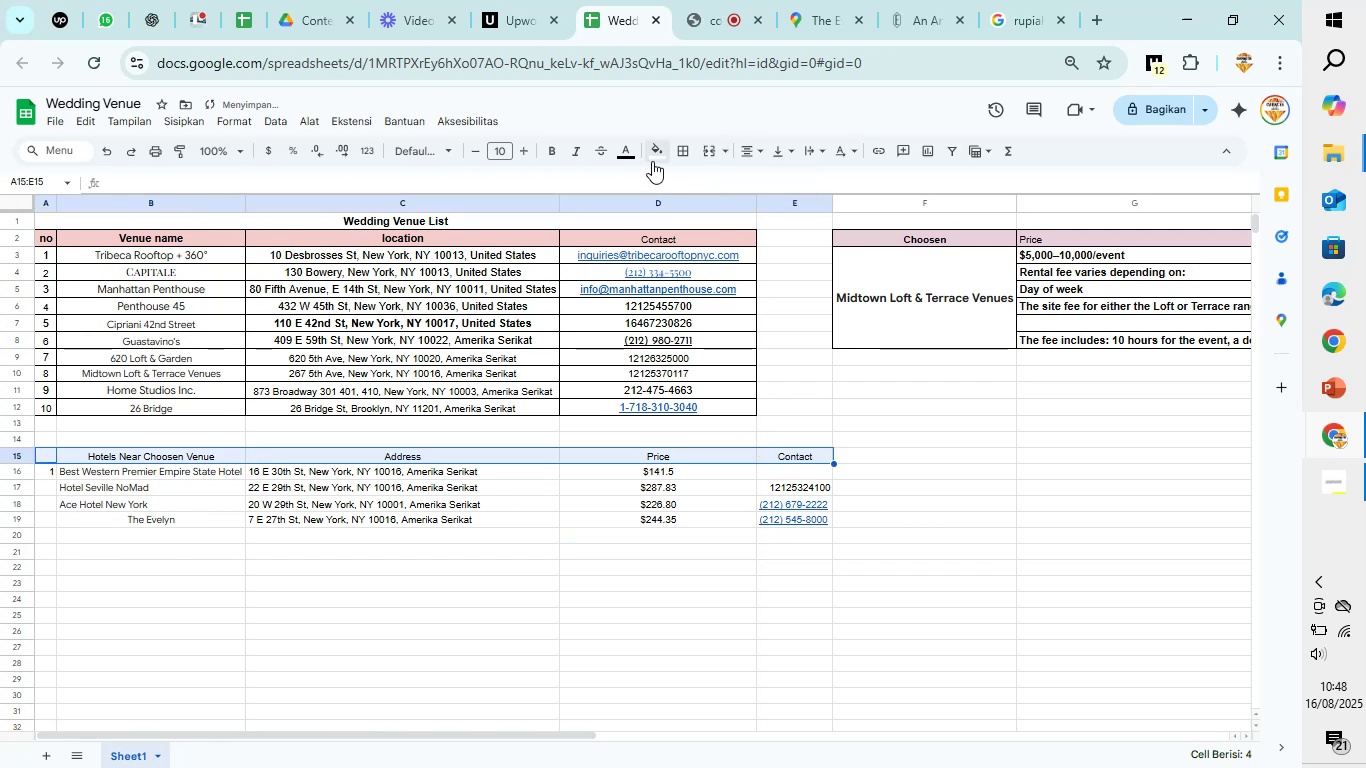 
left_click([650, 155])
 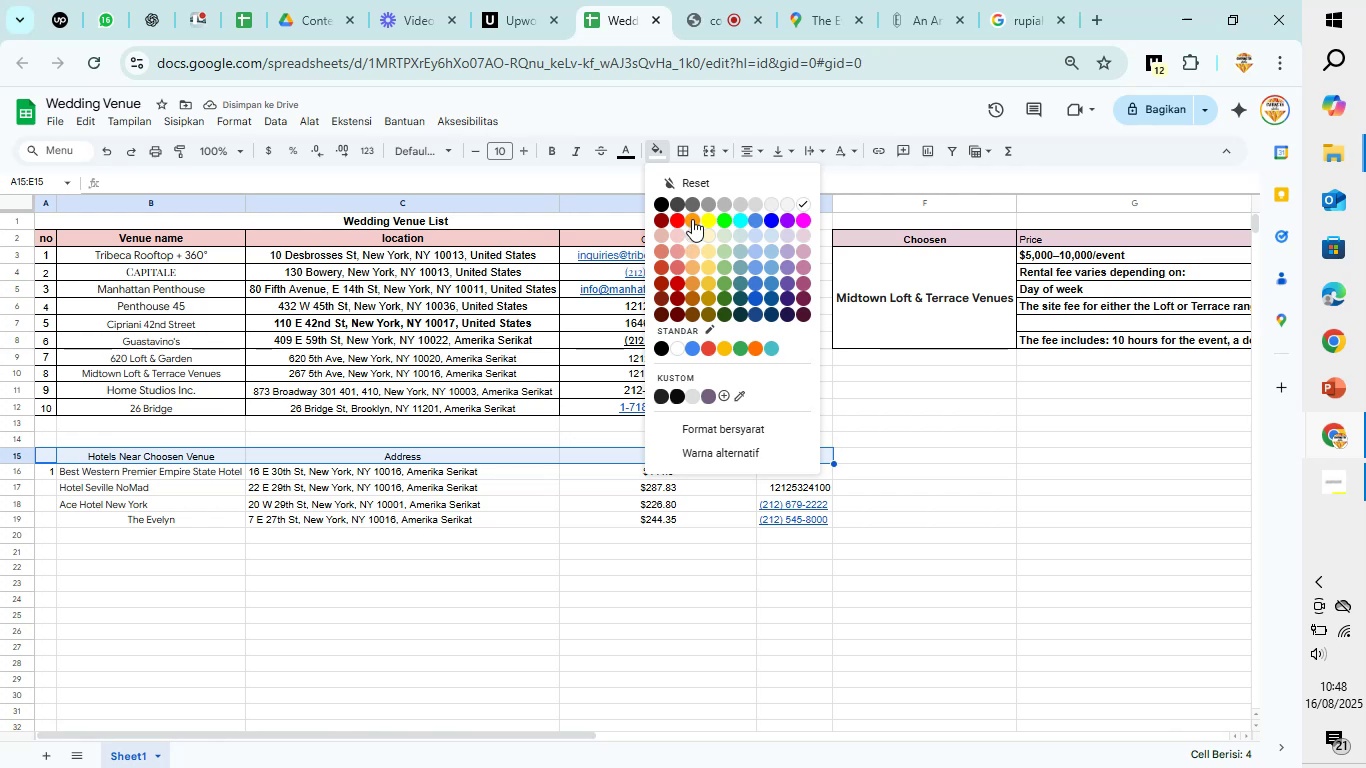 
left_click([692, 219])
 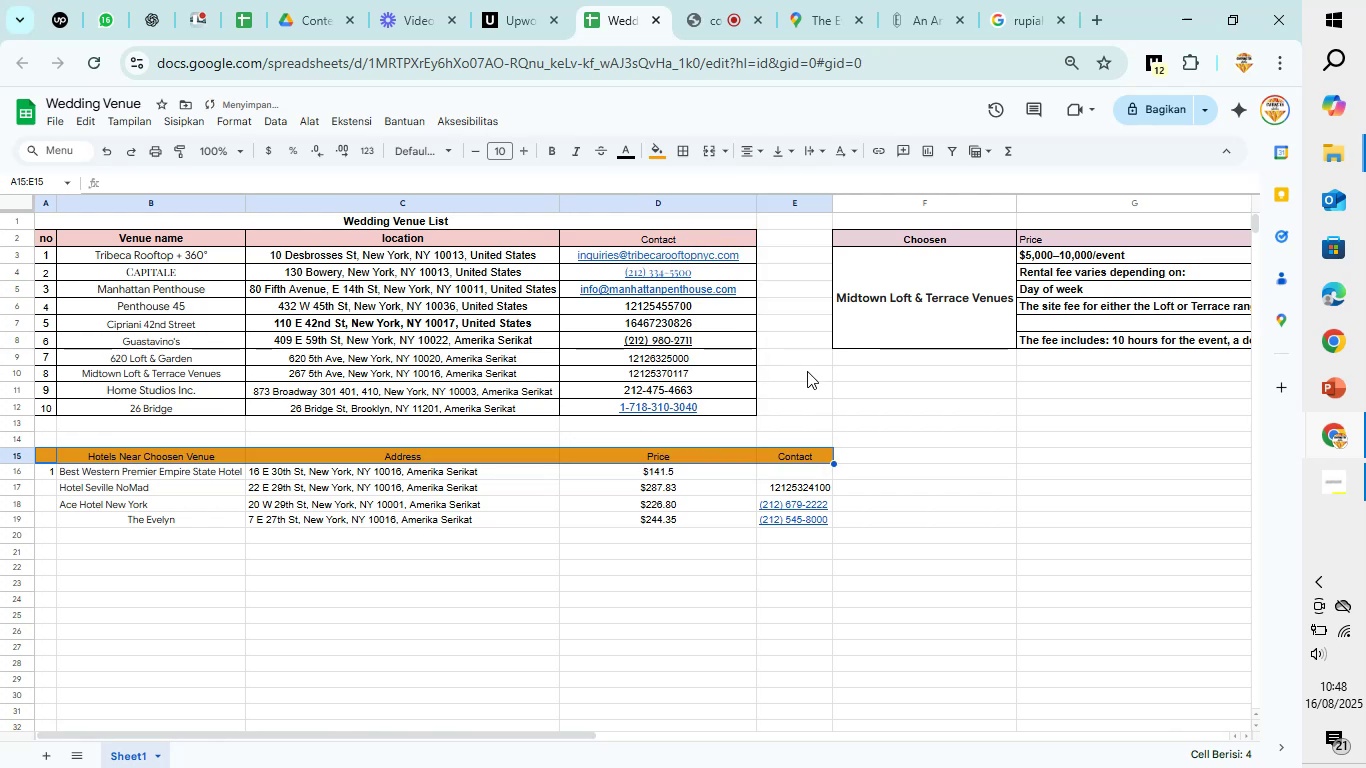 
left_click([832, 399])
 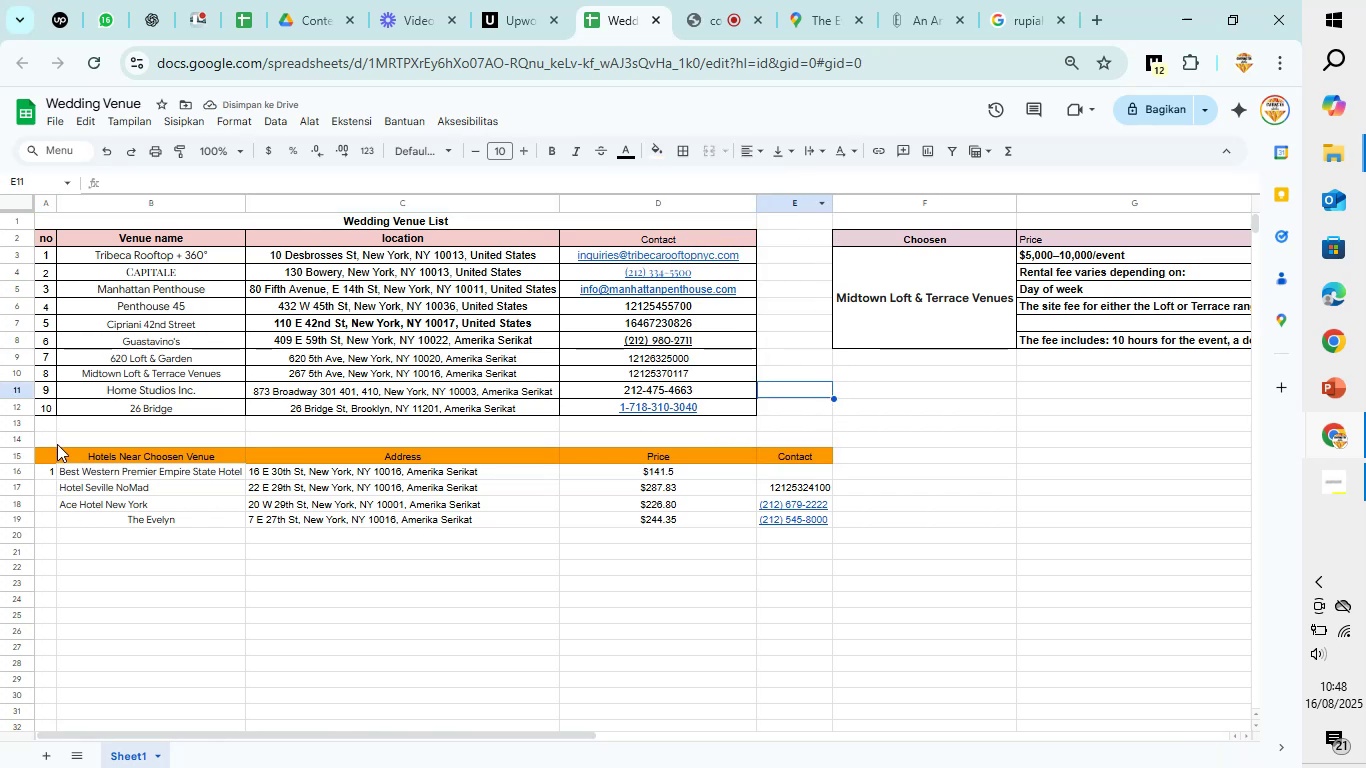 
left_click_drag(start_coordinate=[46, 453], to_coordinate=[806, 515])
 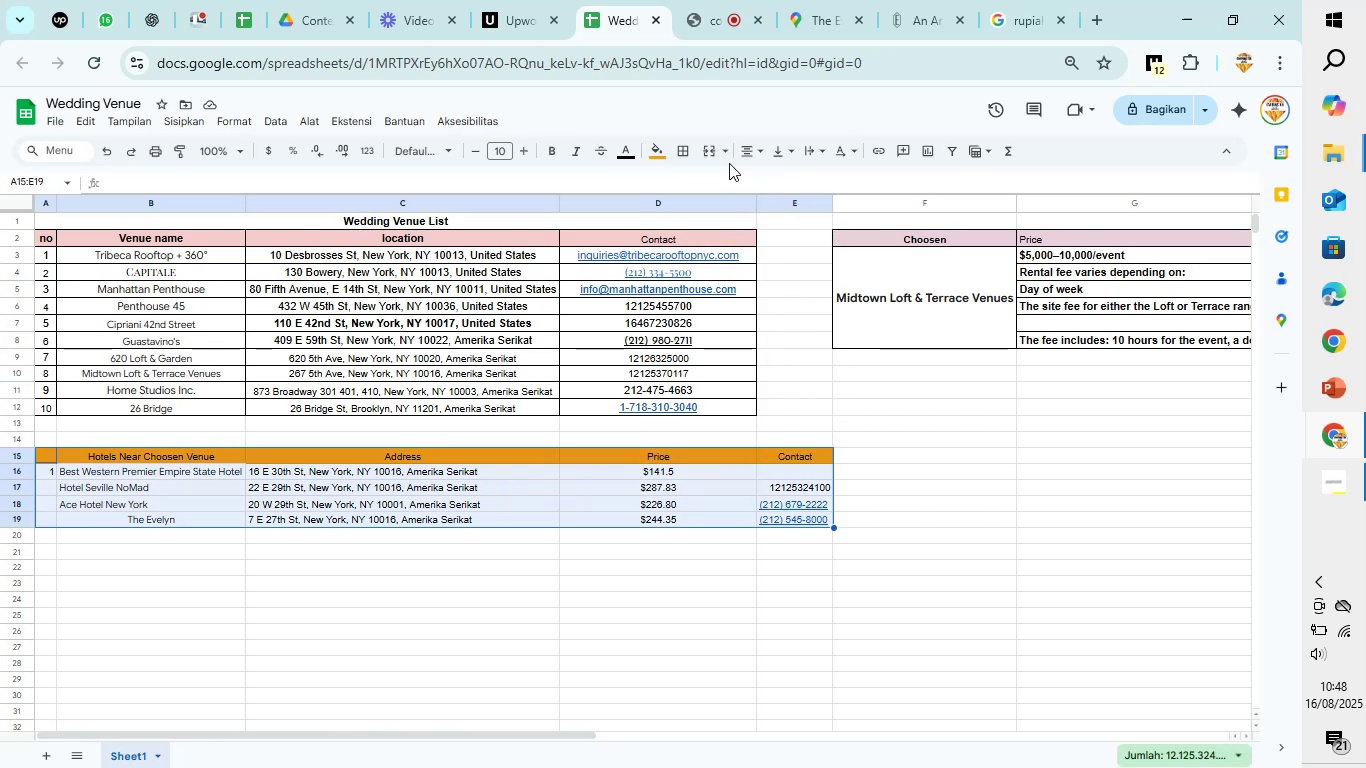 
left_click([750, 158])
 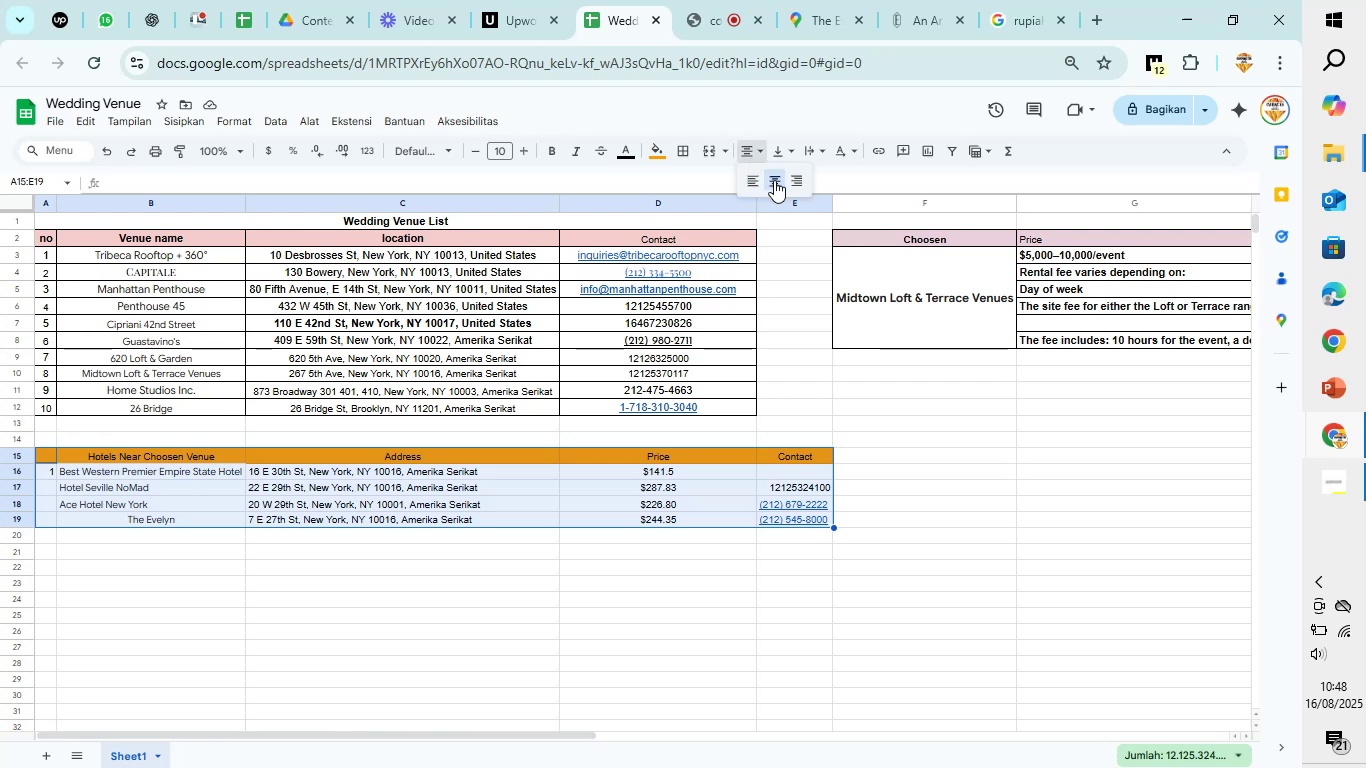 
left_click([775, 181])
 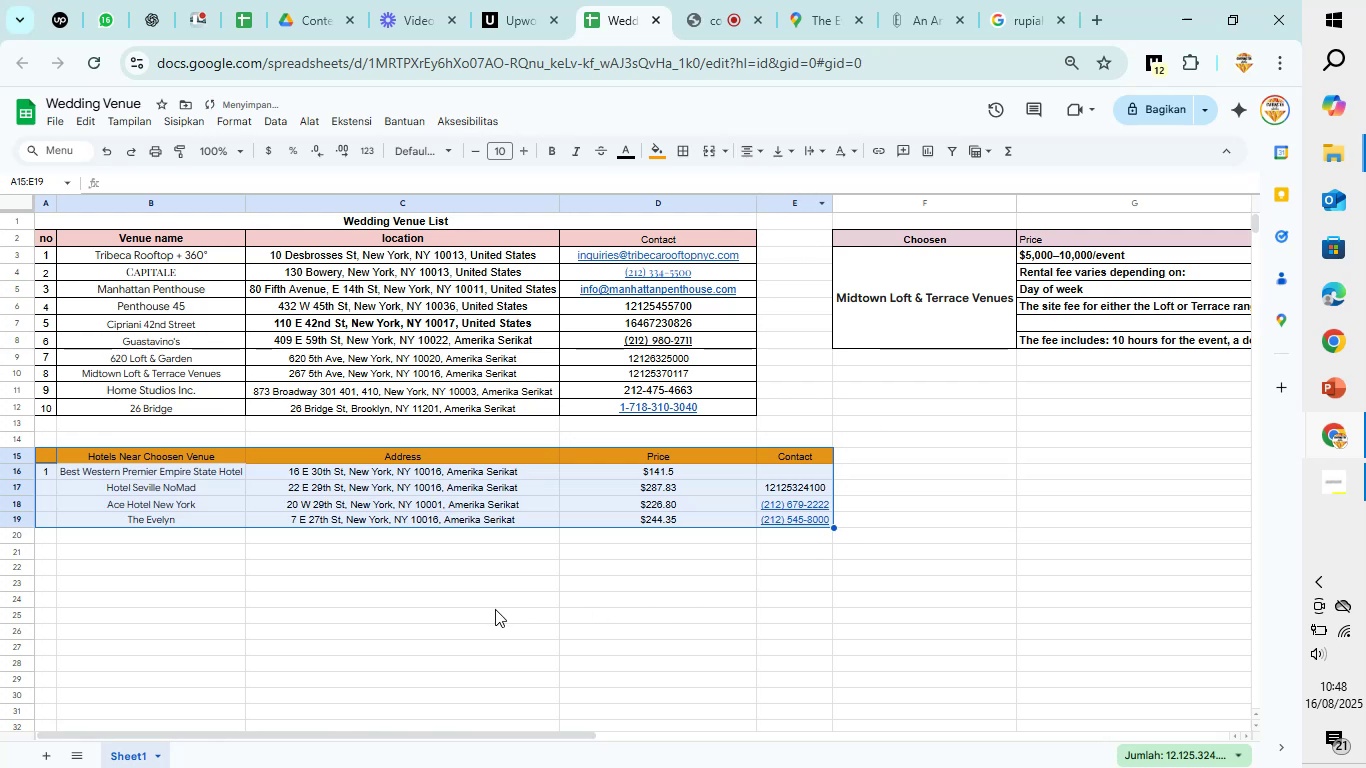 
left_click([489, 611])
 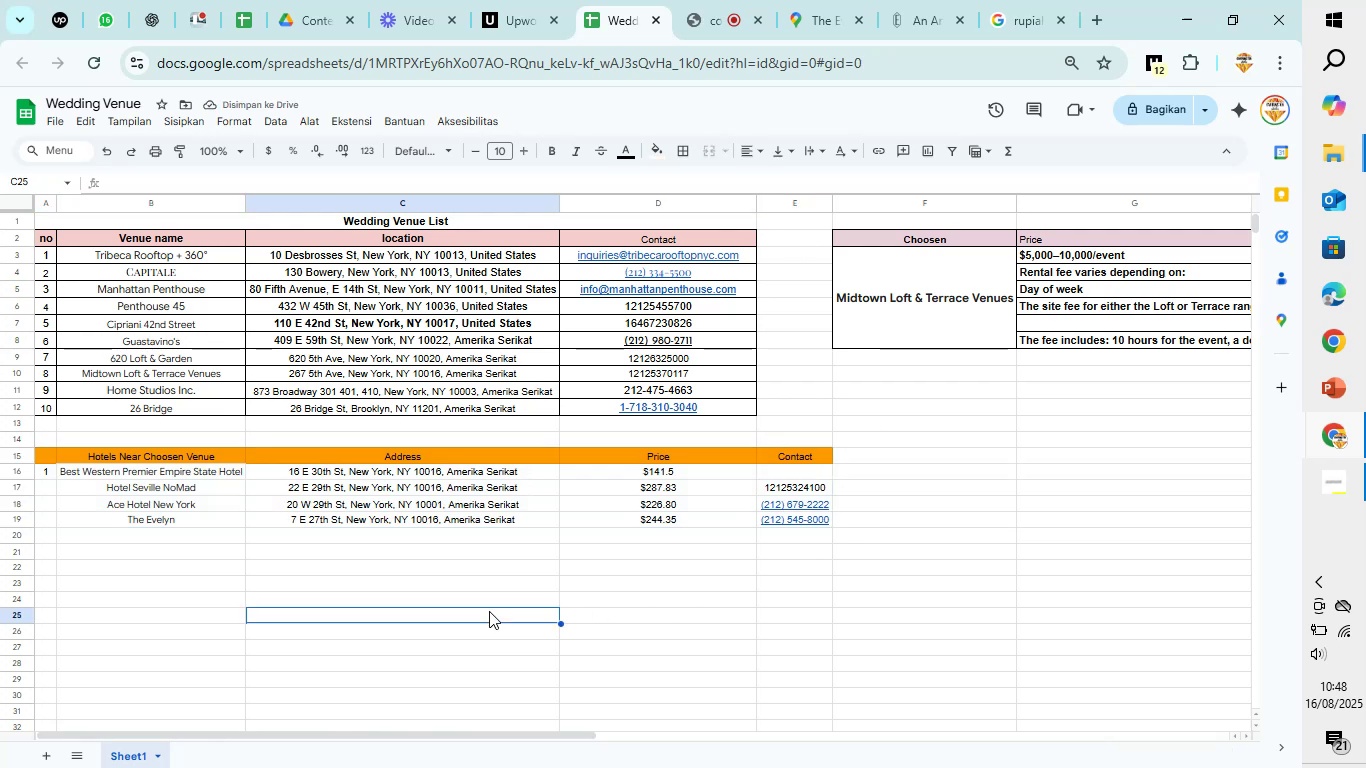 
left_click([185, 534])
 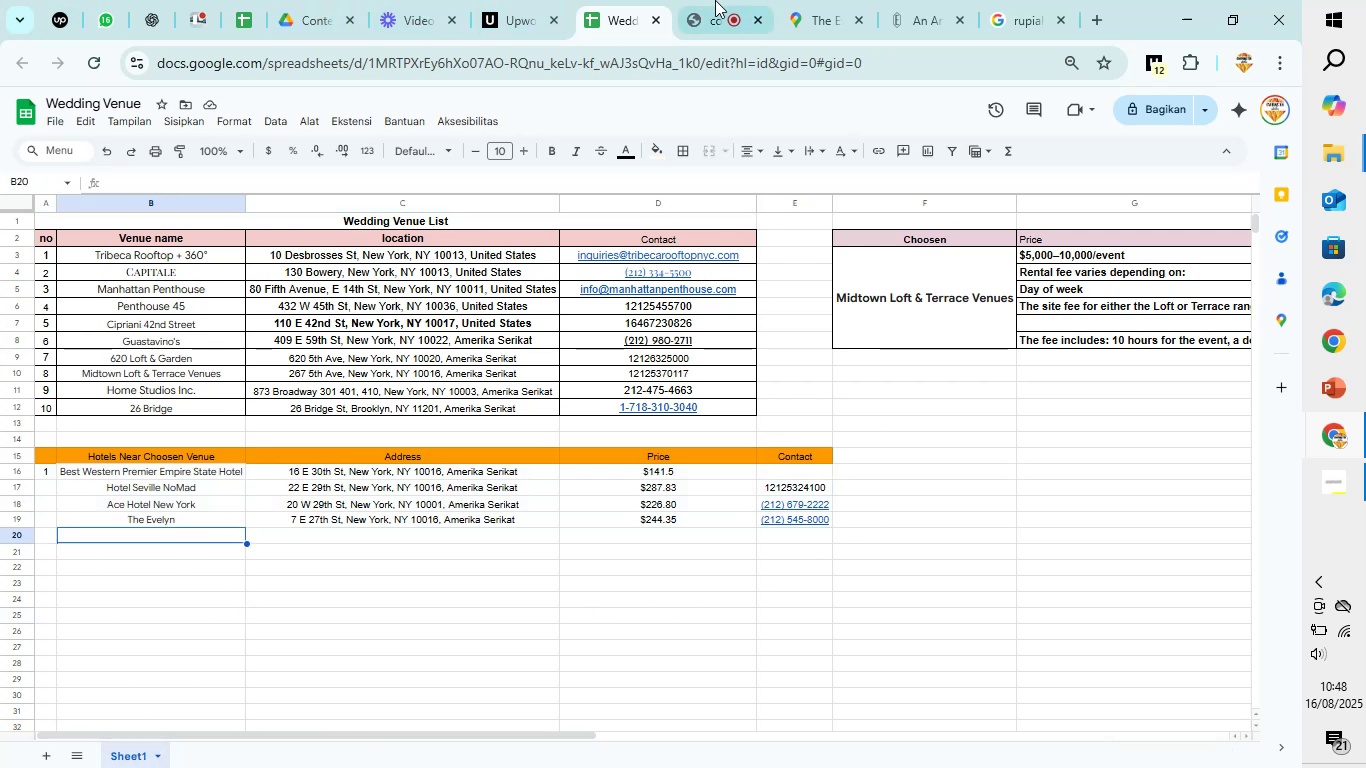 
left_click([805, 0])
 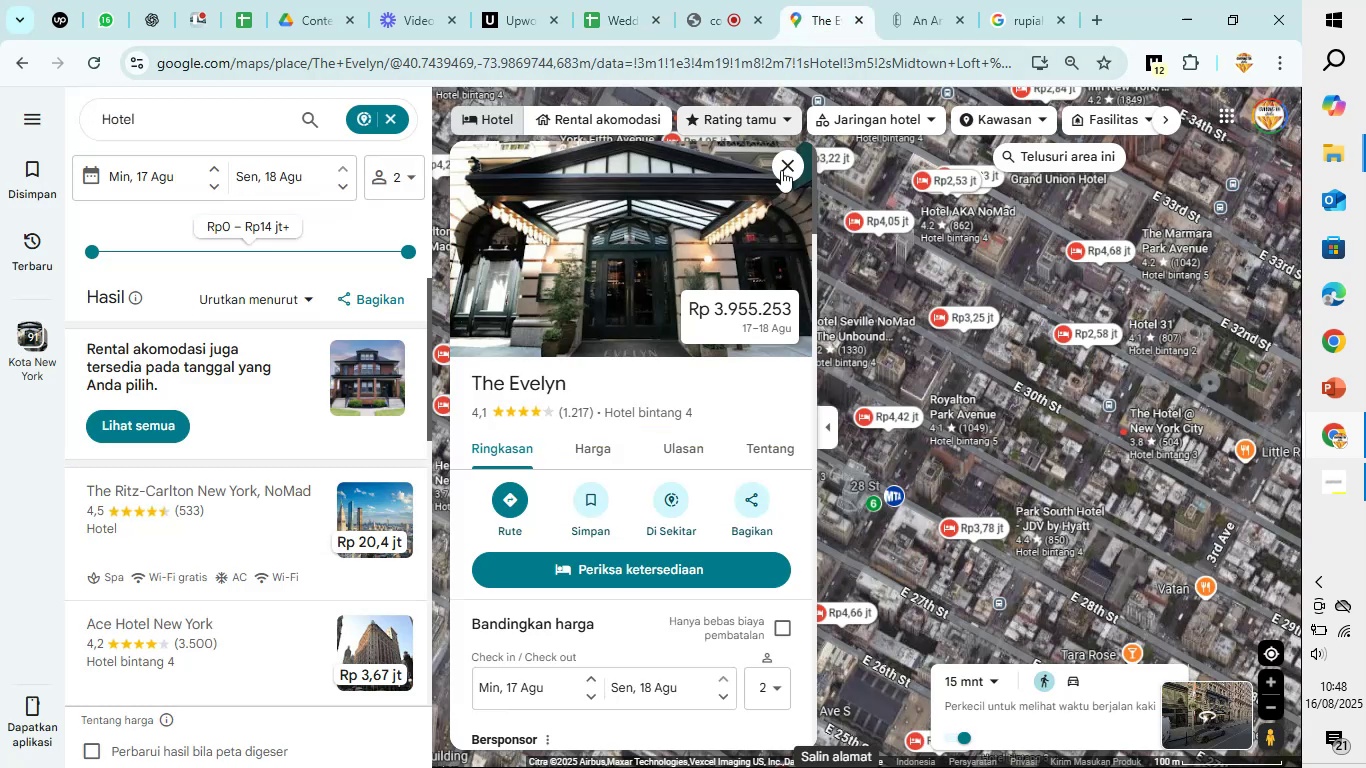 
scroll: coordinate [707, 363], scroll_direction: down, amount: 4.0
 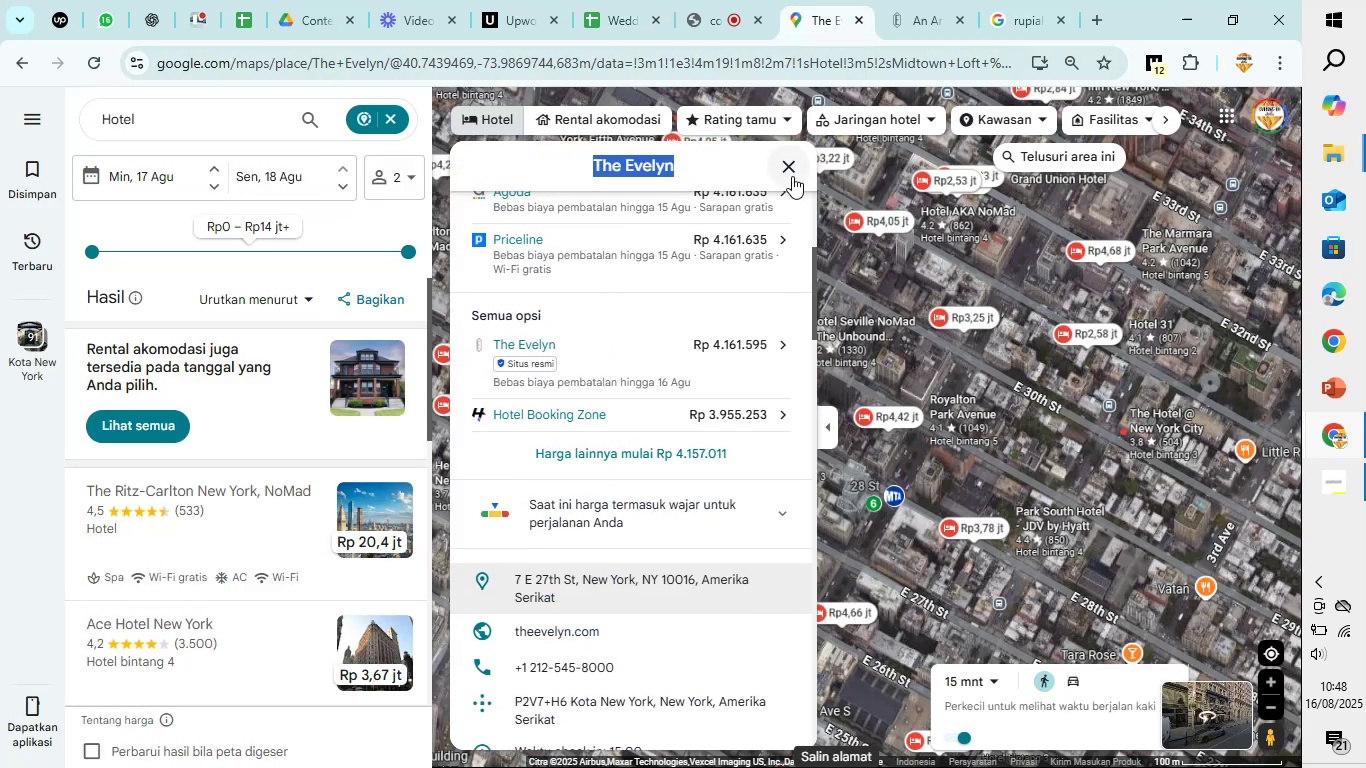 
left_click([793, 176])
 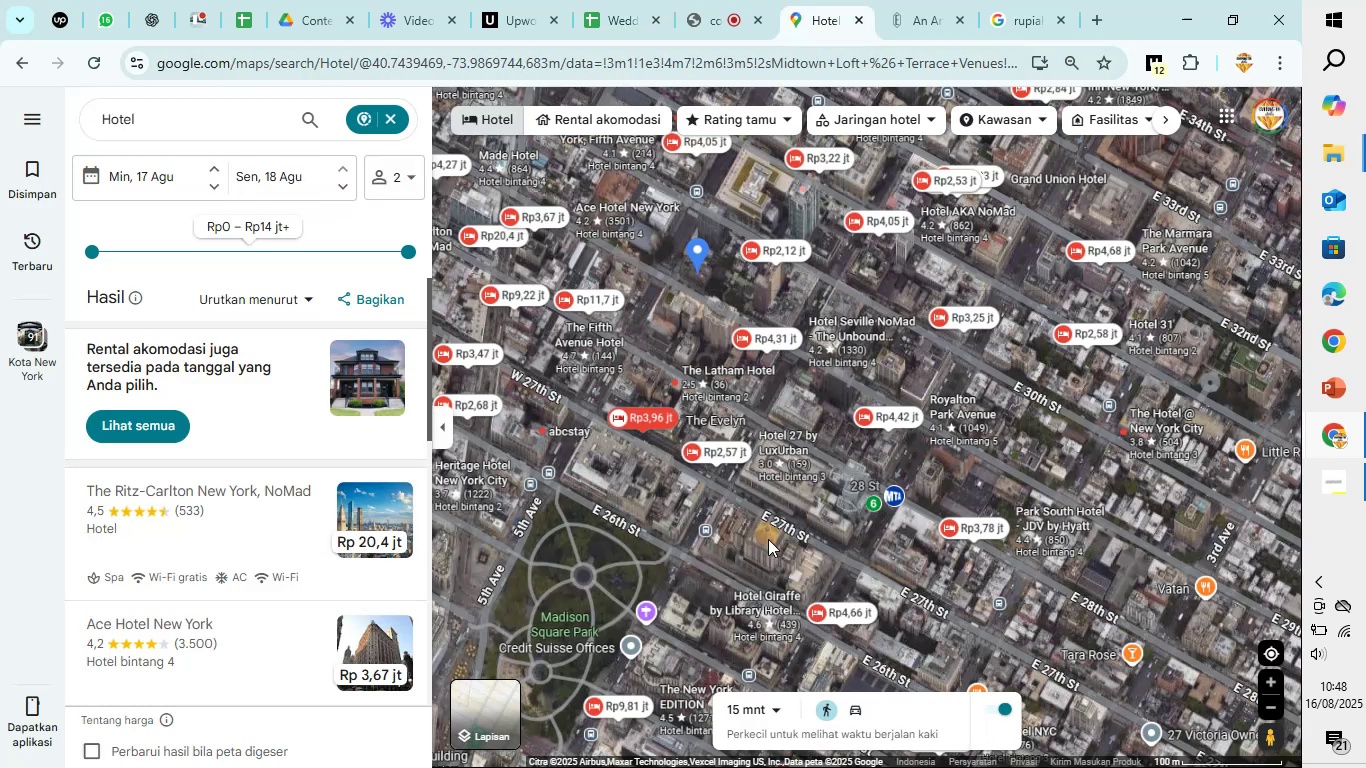 
left_click_drag(start_coordinate=[699, 566], to_coordinate=[748, 432])
 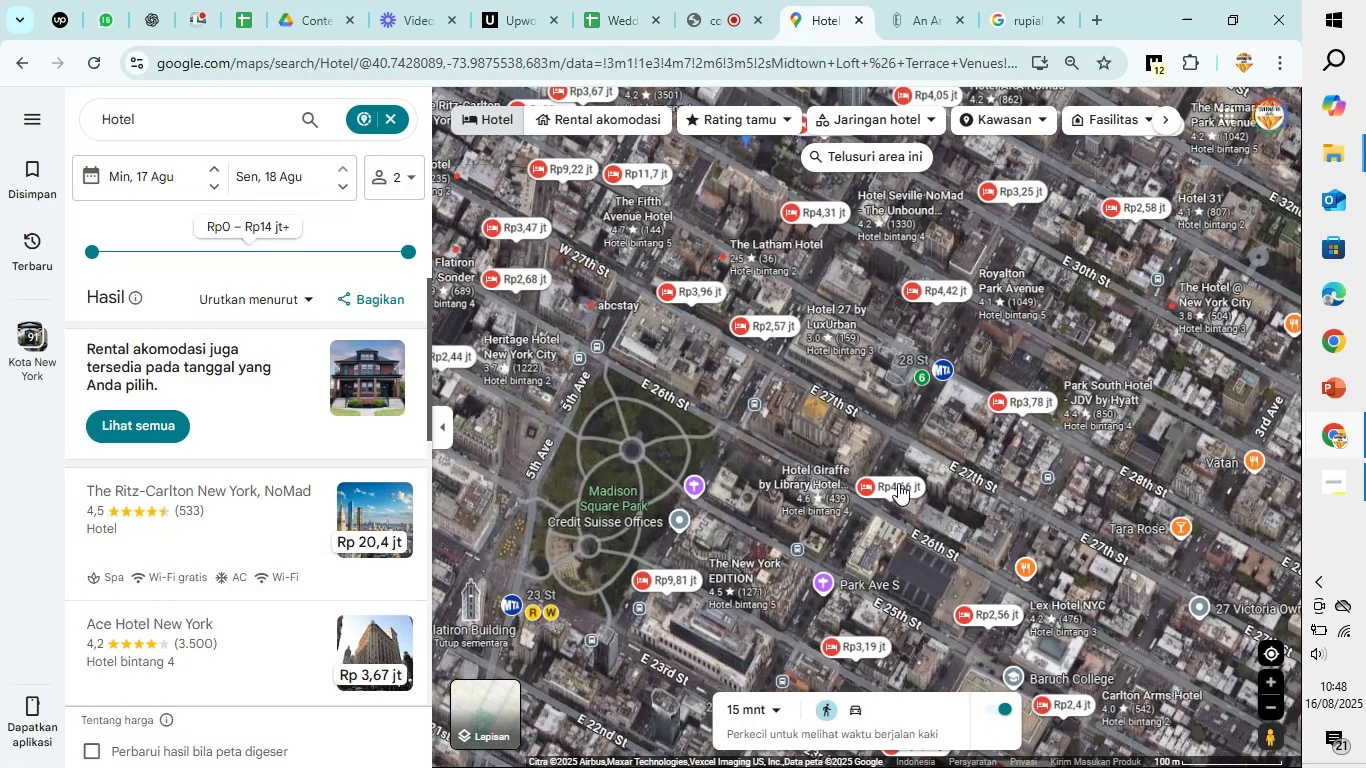 
left_click([898, 483])
 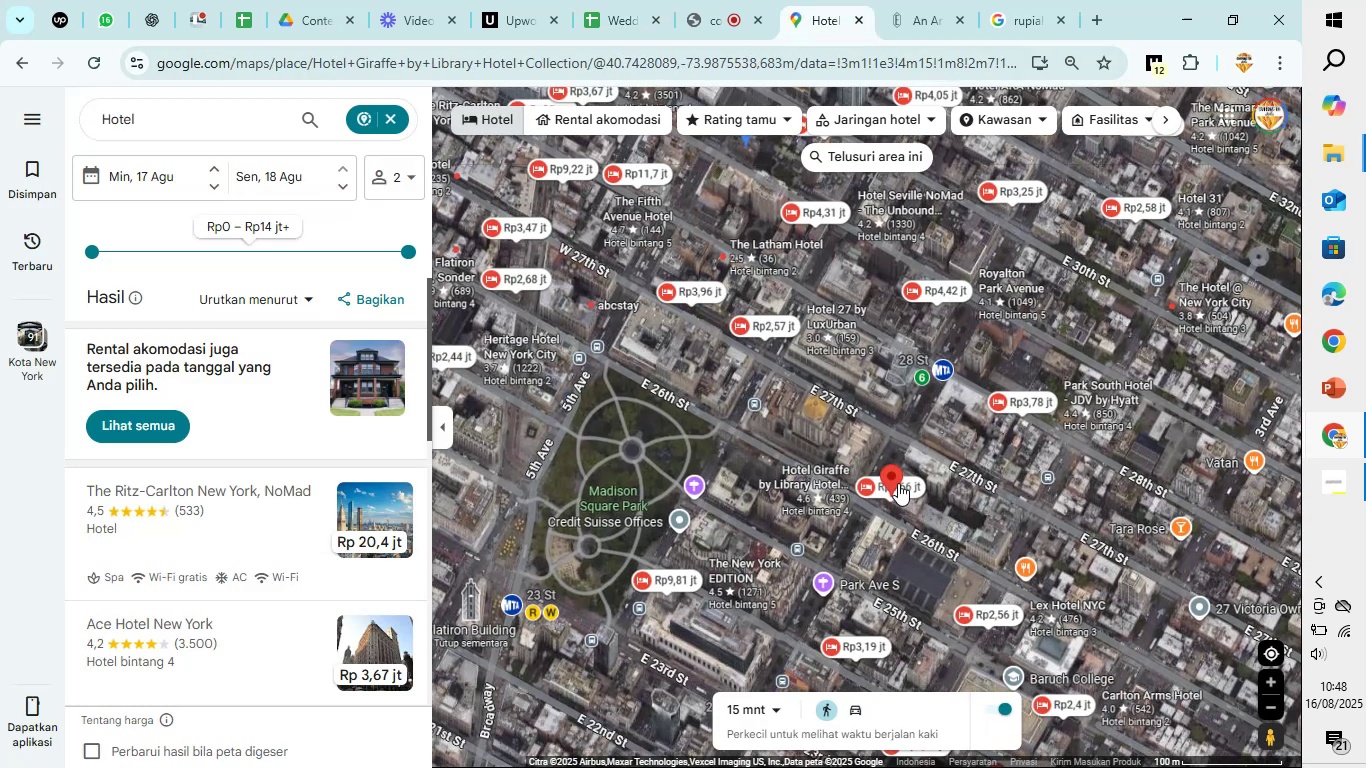 
scroll: coordinate [896, 463], scroll_direction: up, amount: 2.0
 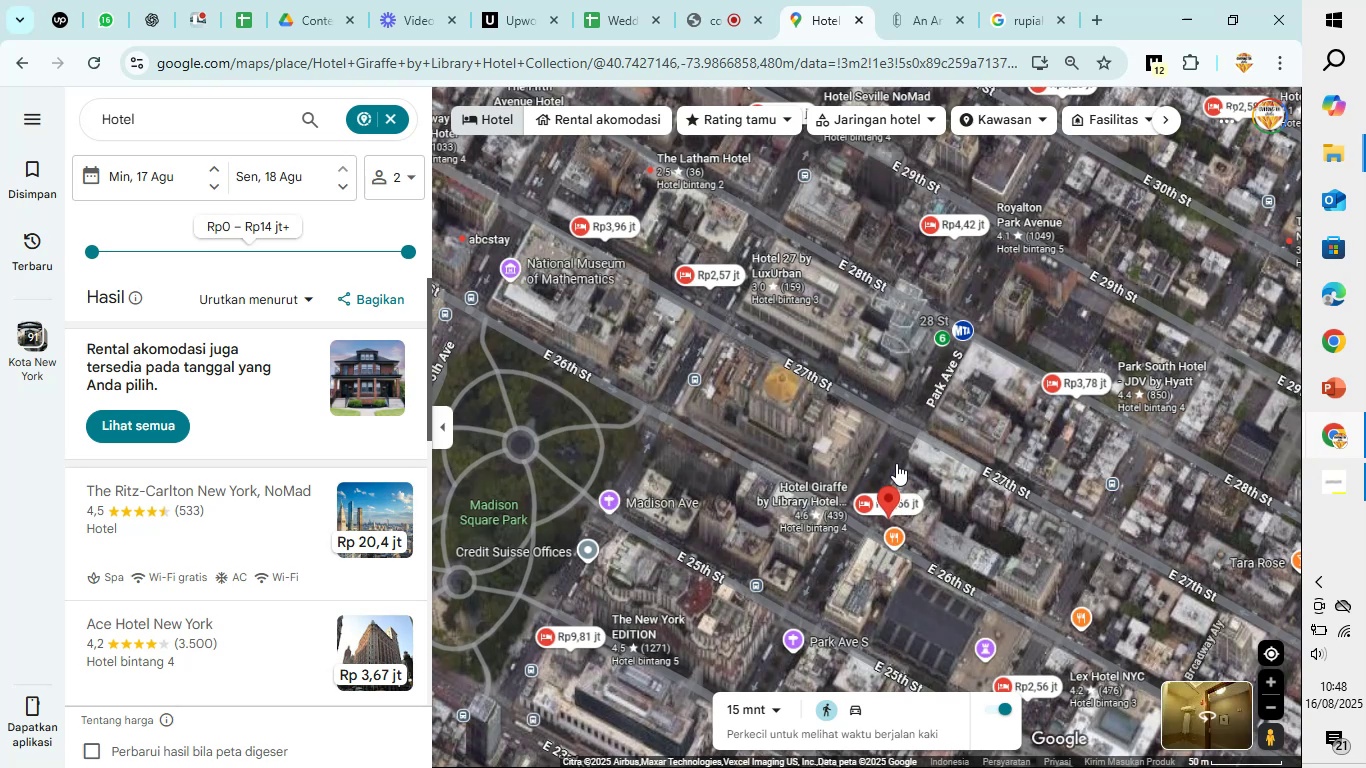 
scroll: coordinate [679, 463], scroll_direction: down, amount: 10.0
 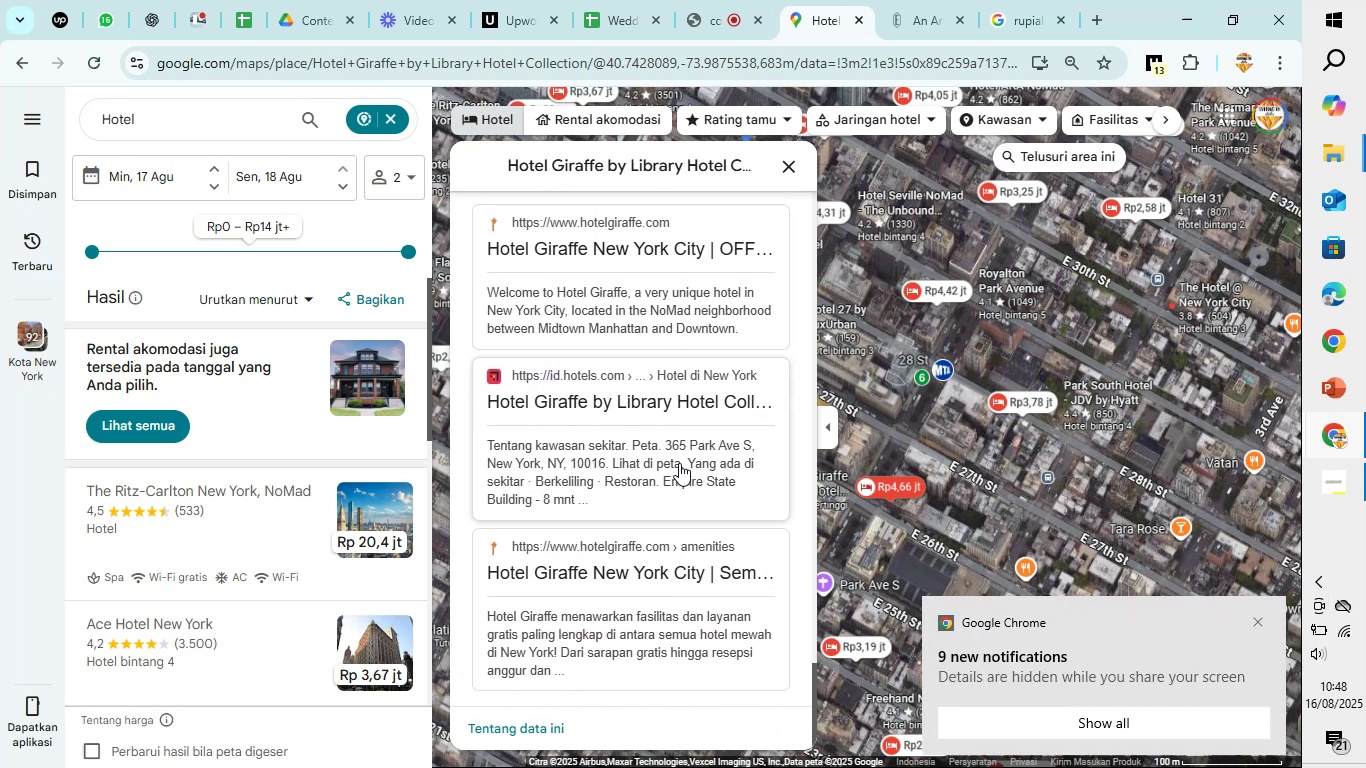 
scroll: coordinate [707, 352], scroll_direction: up, amount: 23.0
 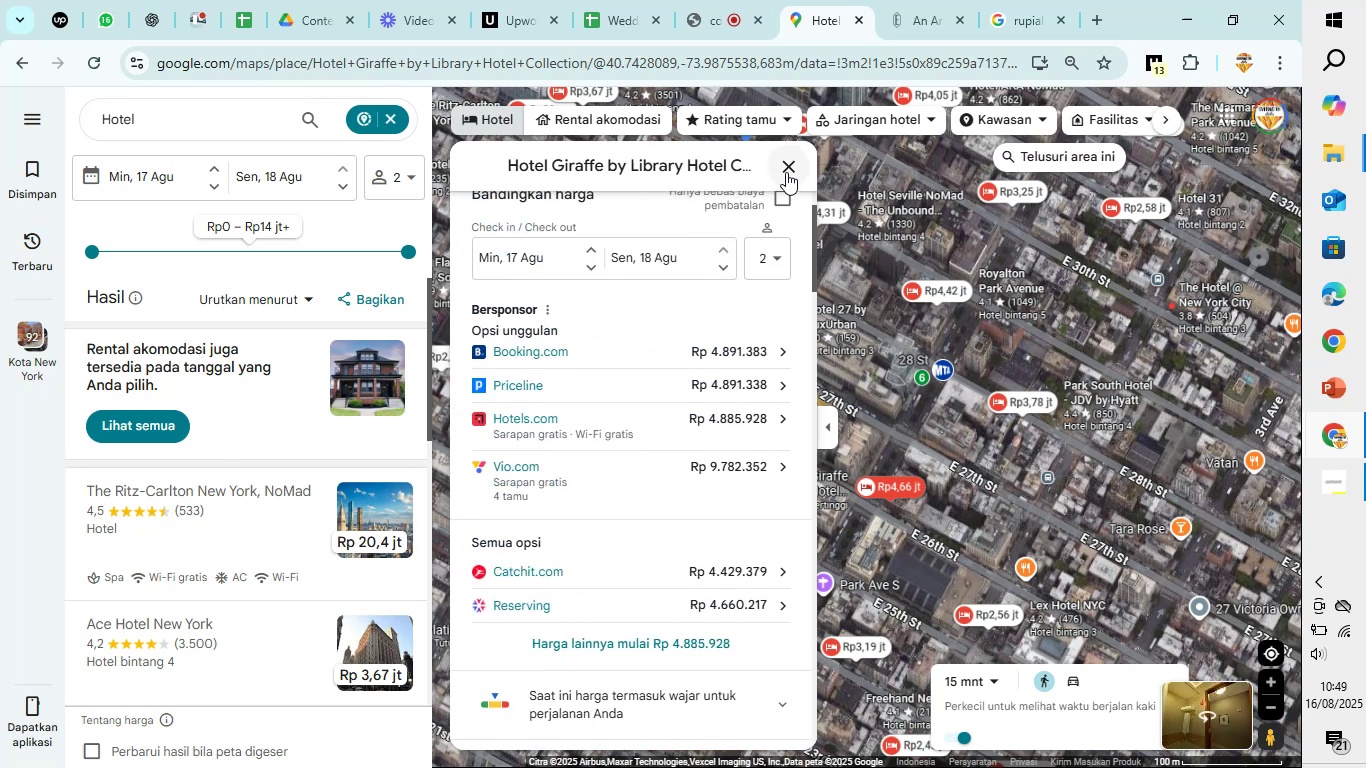 
left_click([786, 172])
 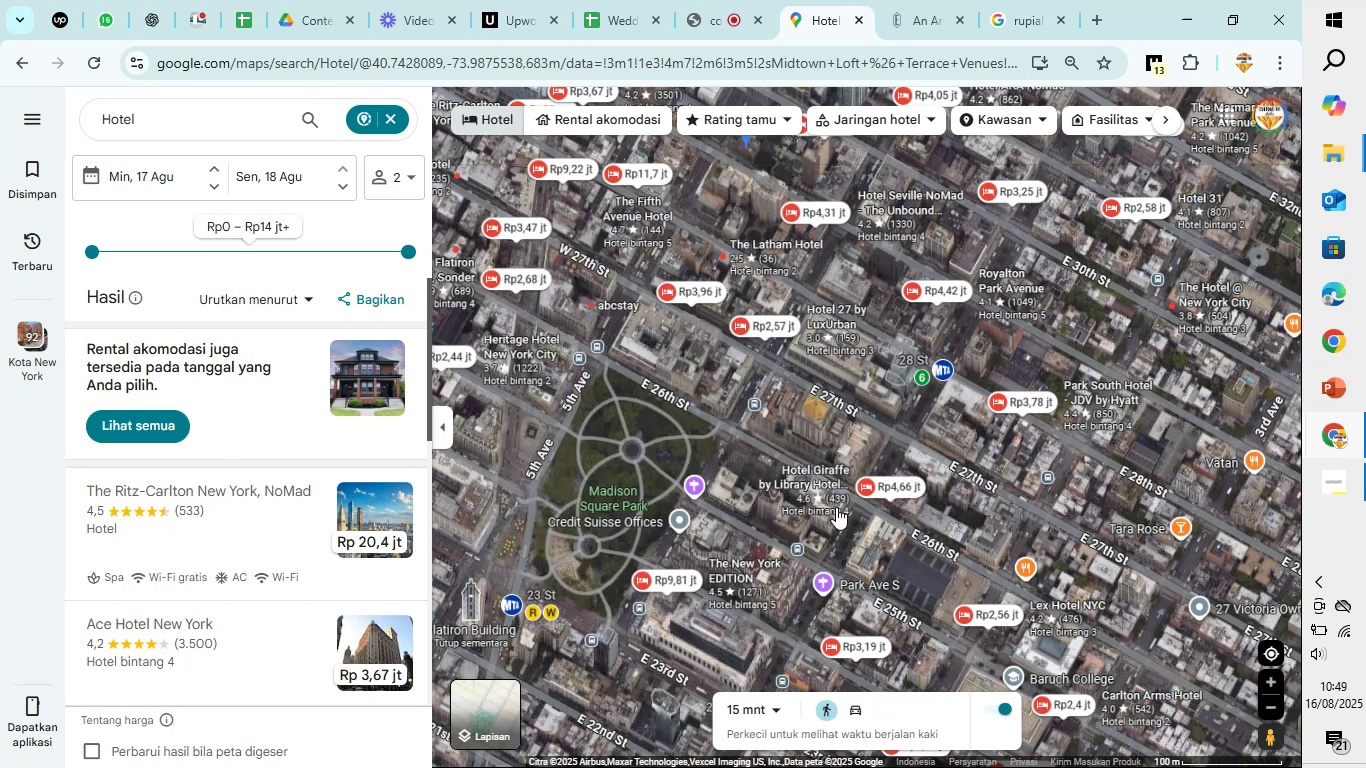 
scroll: coordinate [849, 521], scroll_direction: up, amount: 7.0
 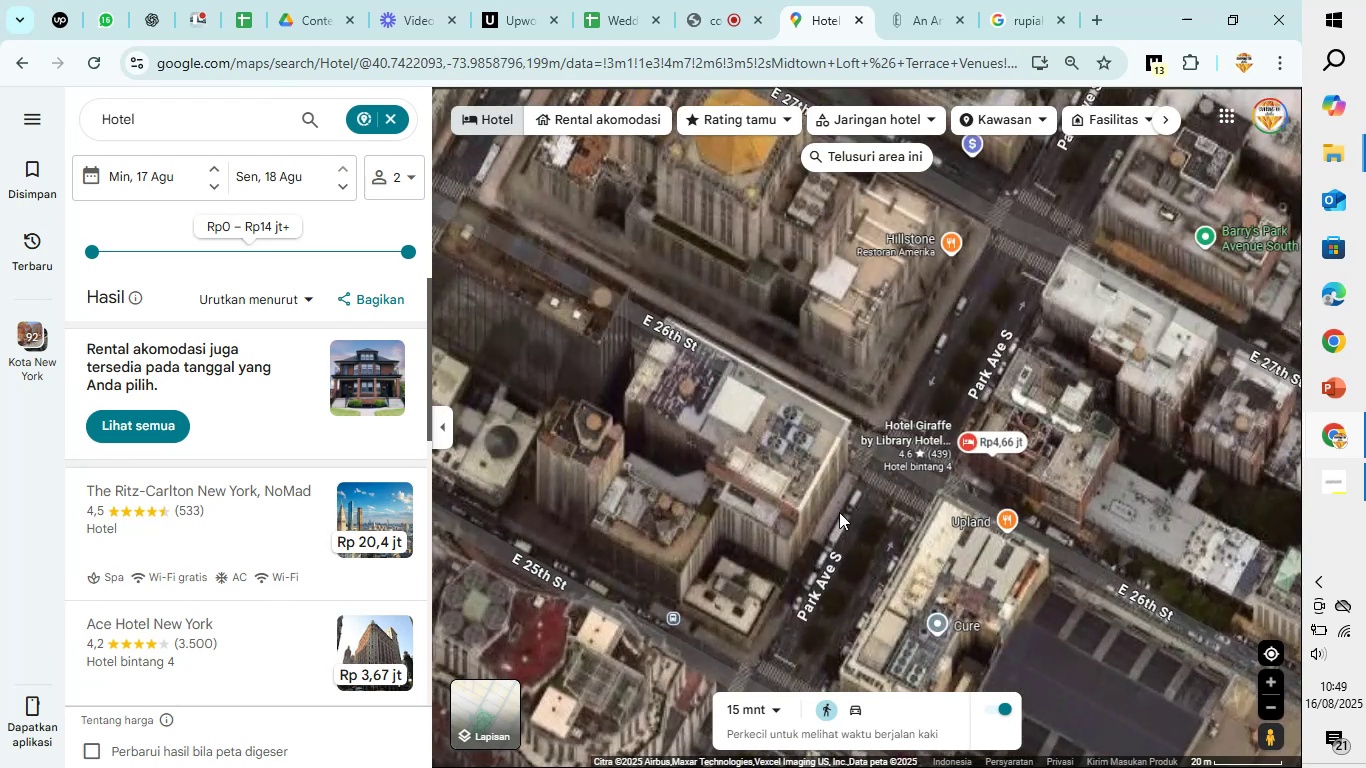 
mouse_move([913, 1])
 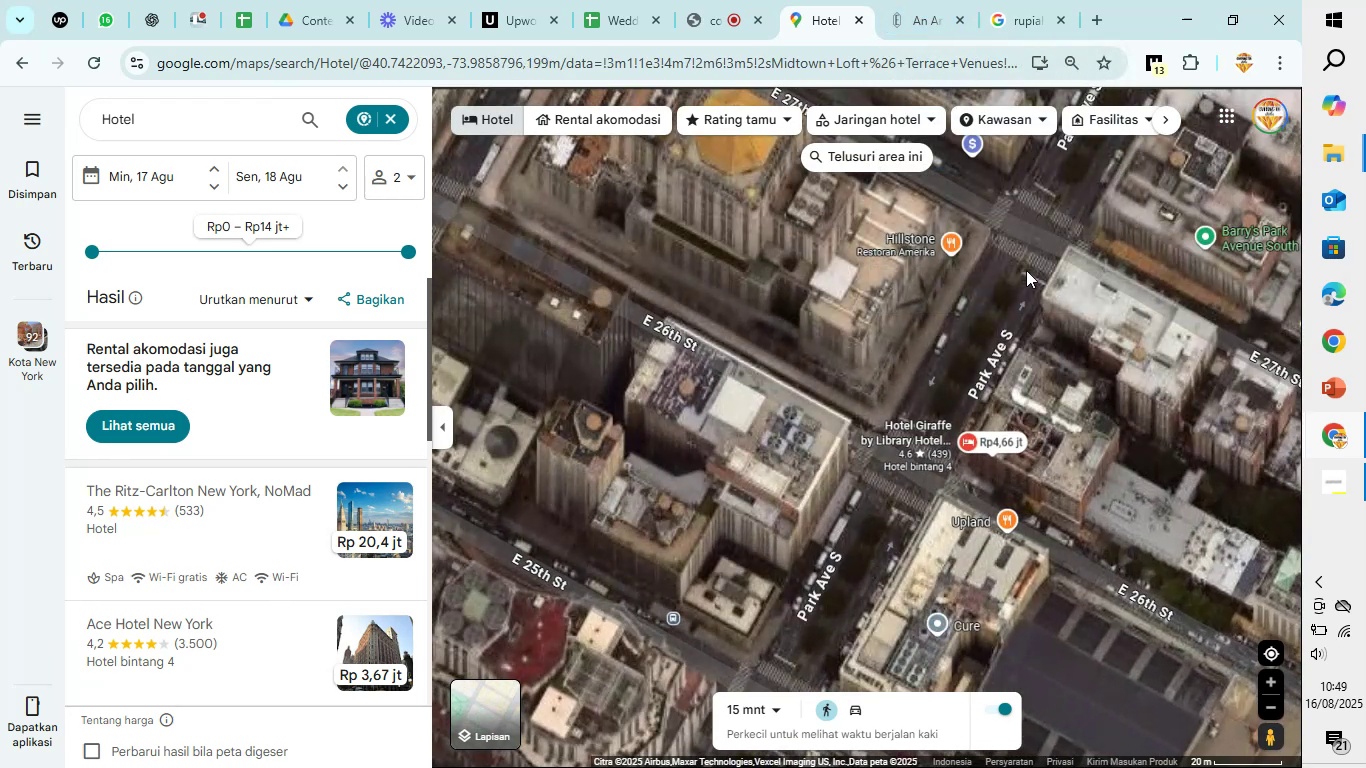 
scroll: coordinate [829, 285], scroll_direction: up, amount: 1.0
 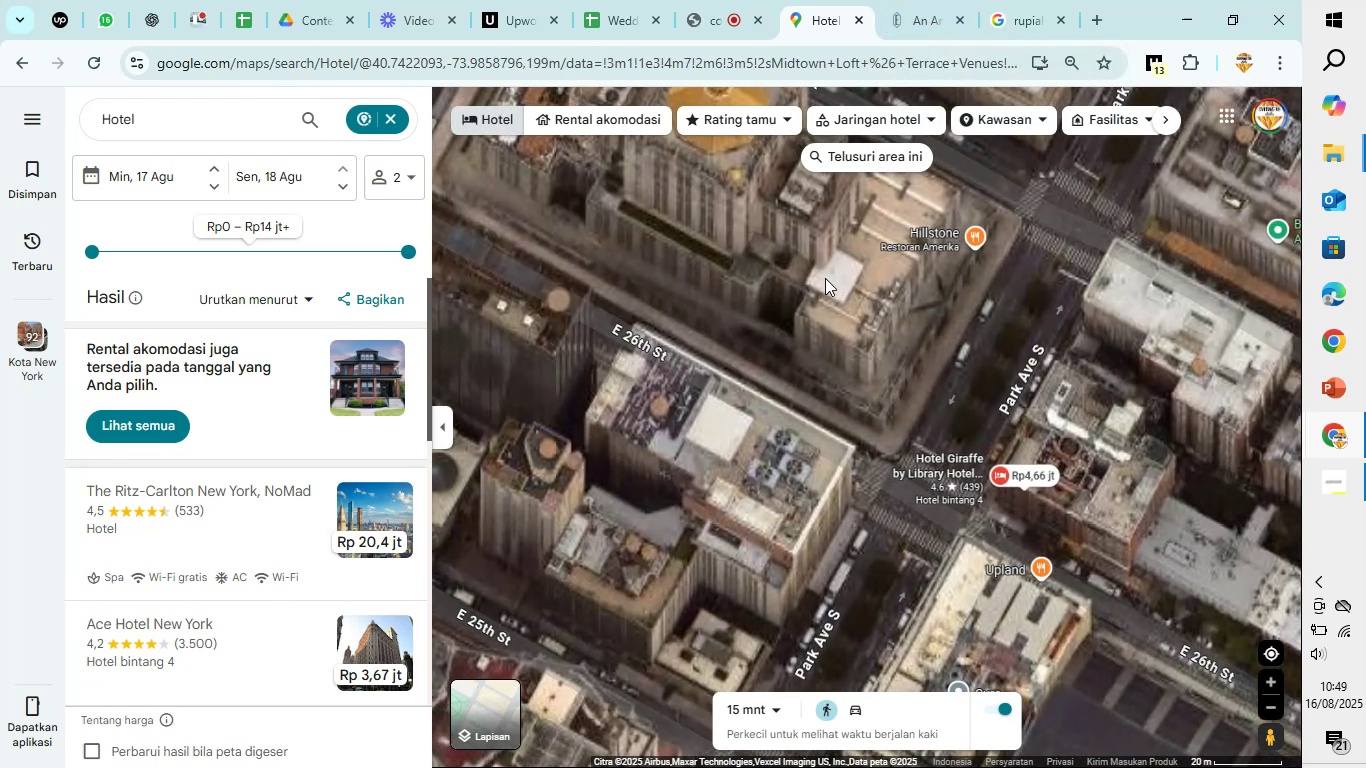 
scroll: coordinate [835, 267], scroll_direction: down, amount: 11.0
 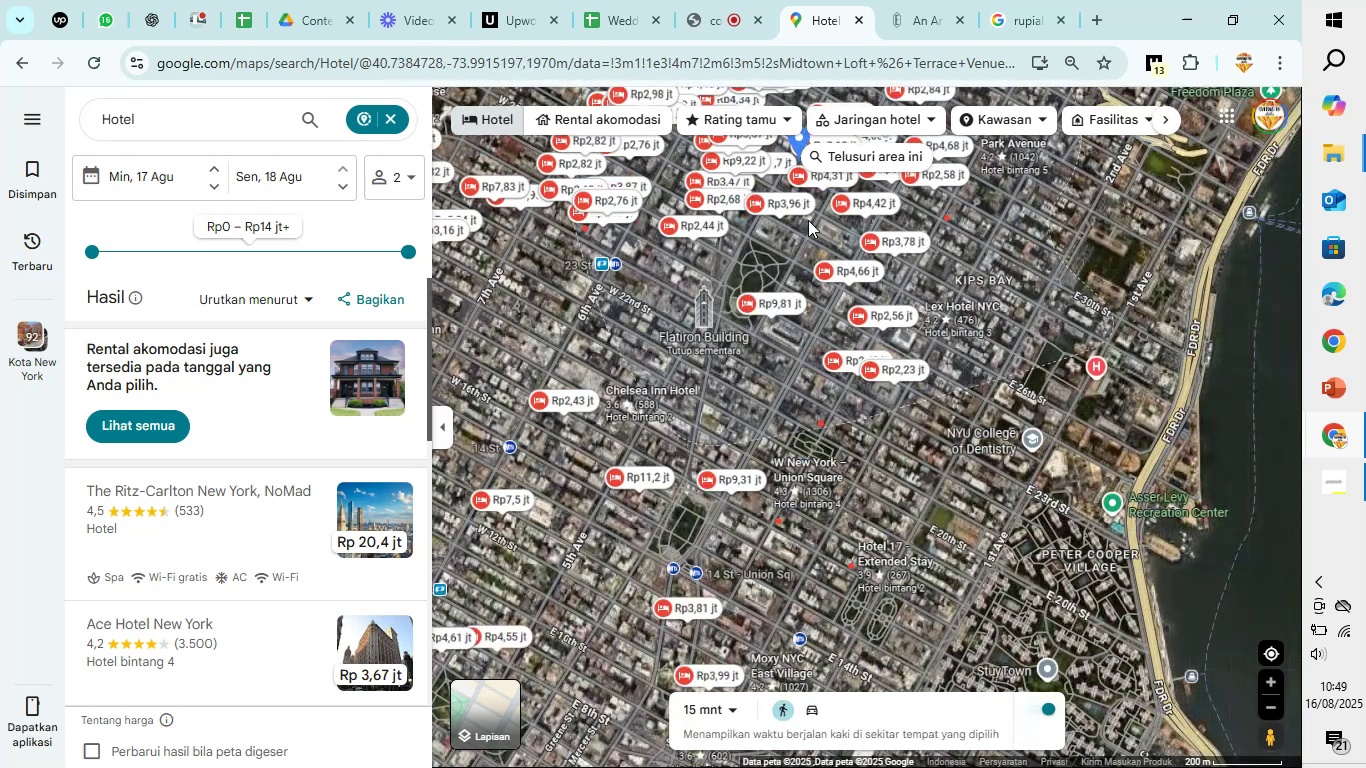 
left_click_drag(start_coordinate=[821, 221], to_coordinate=[821, 418])
 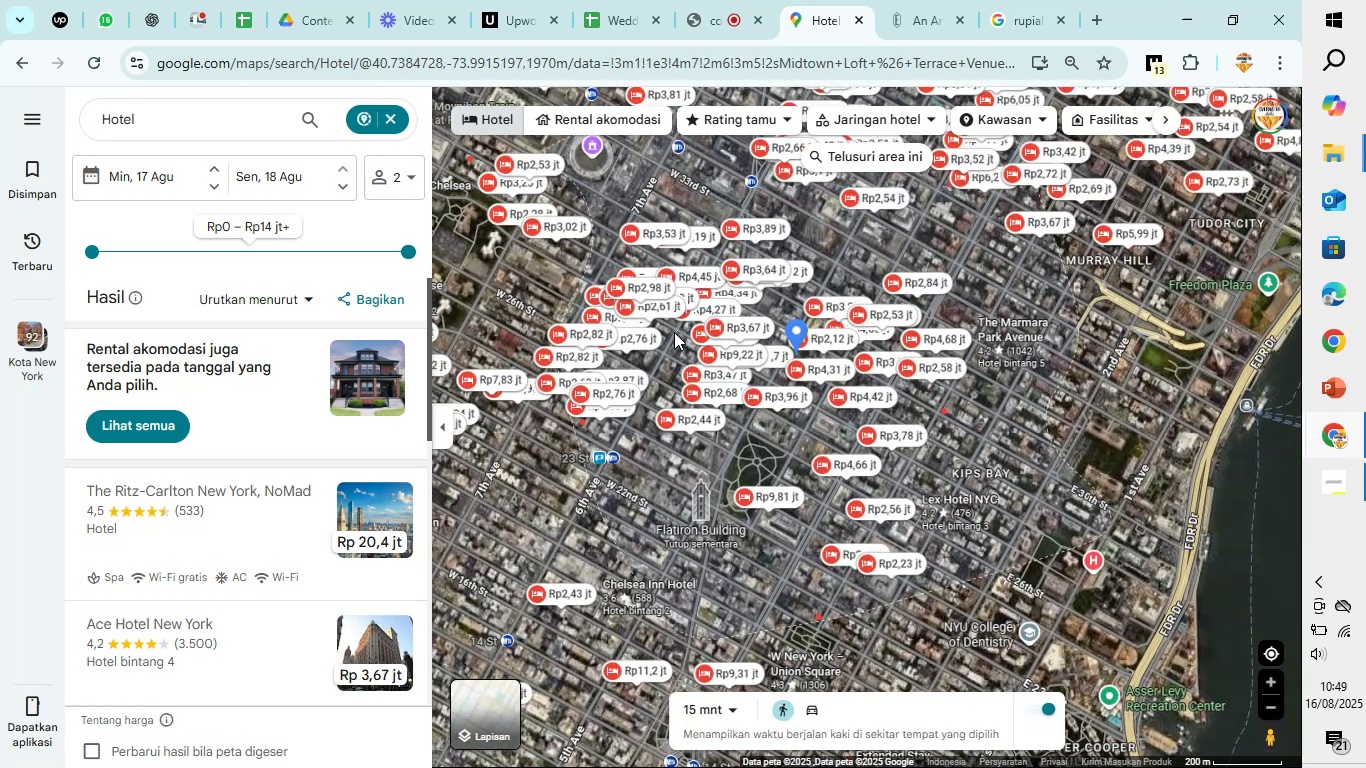 
scroll: coordinate [638, 274], scroll_direction: up, amount: 8.0
 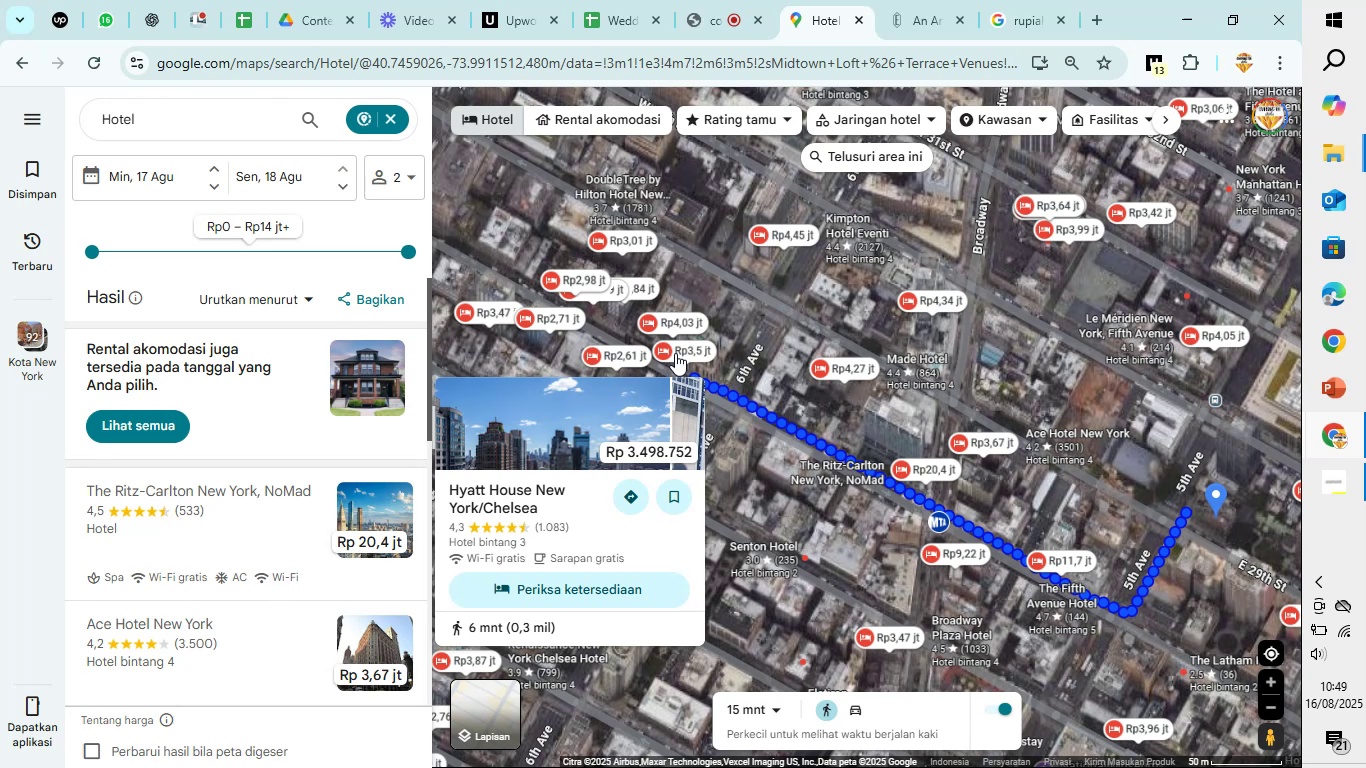 
wait(7.32)
 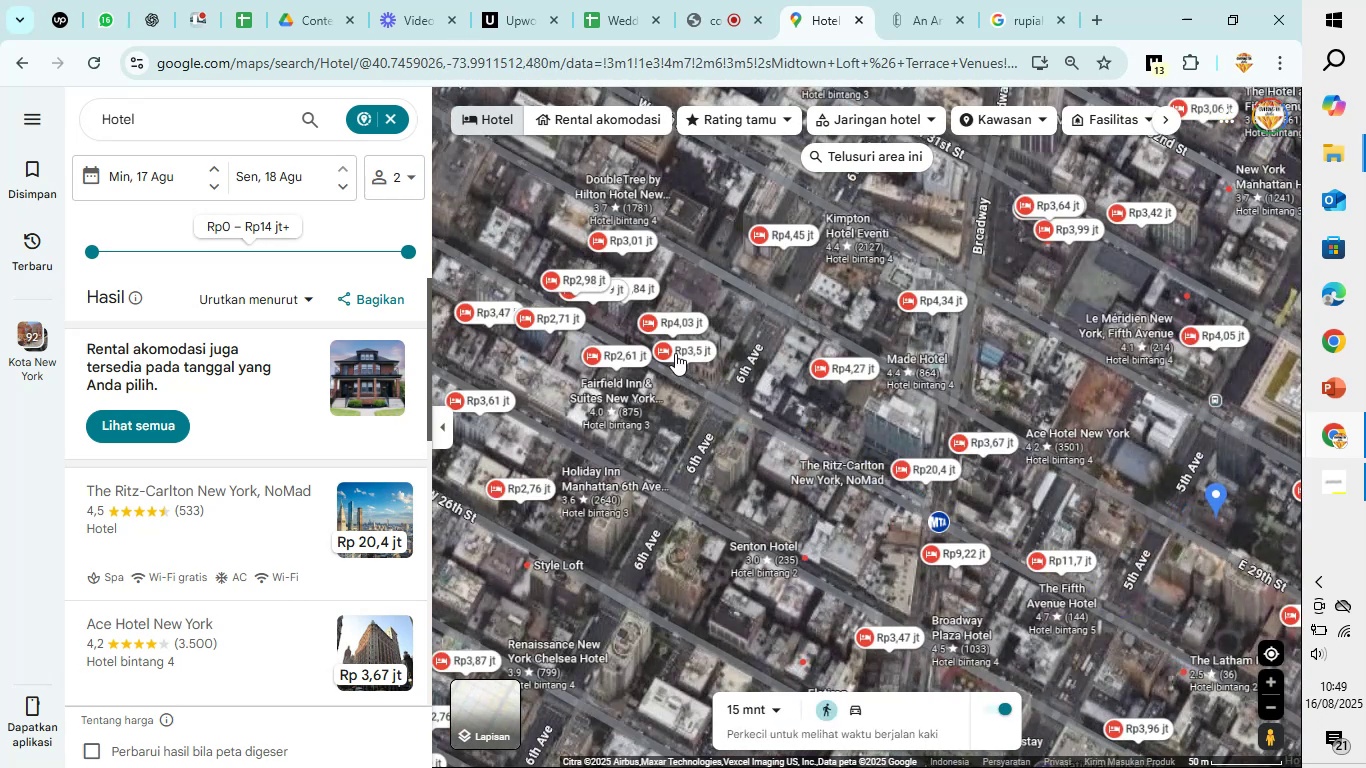 
left_click([675, 353])
 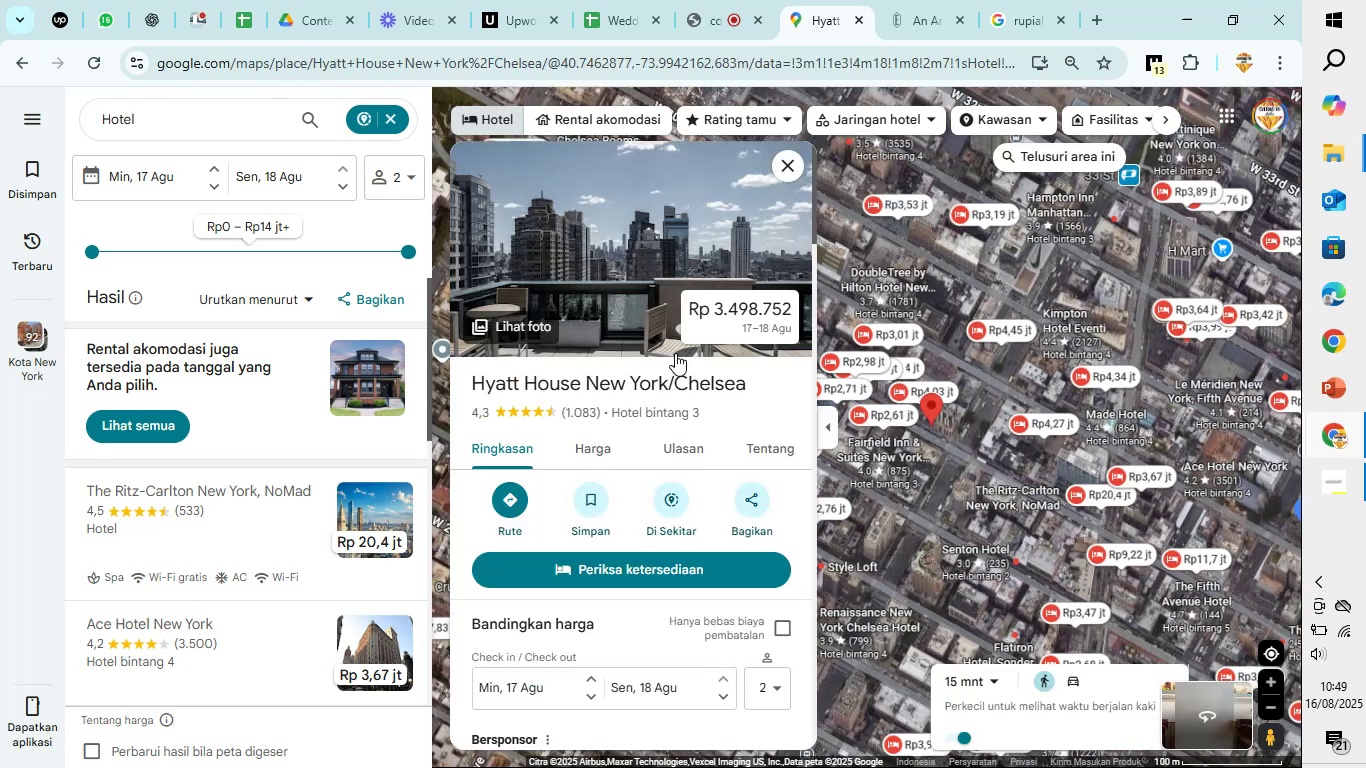 
scroll: coordinate [643, 359], scroll_direction: down, amount: 11.0
 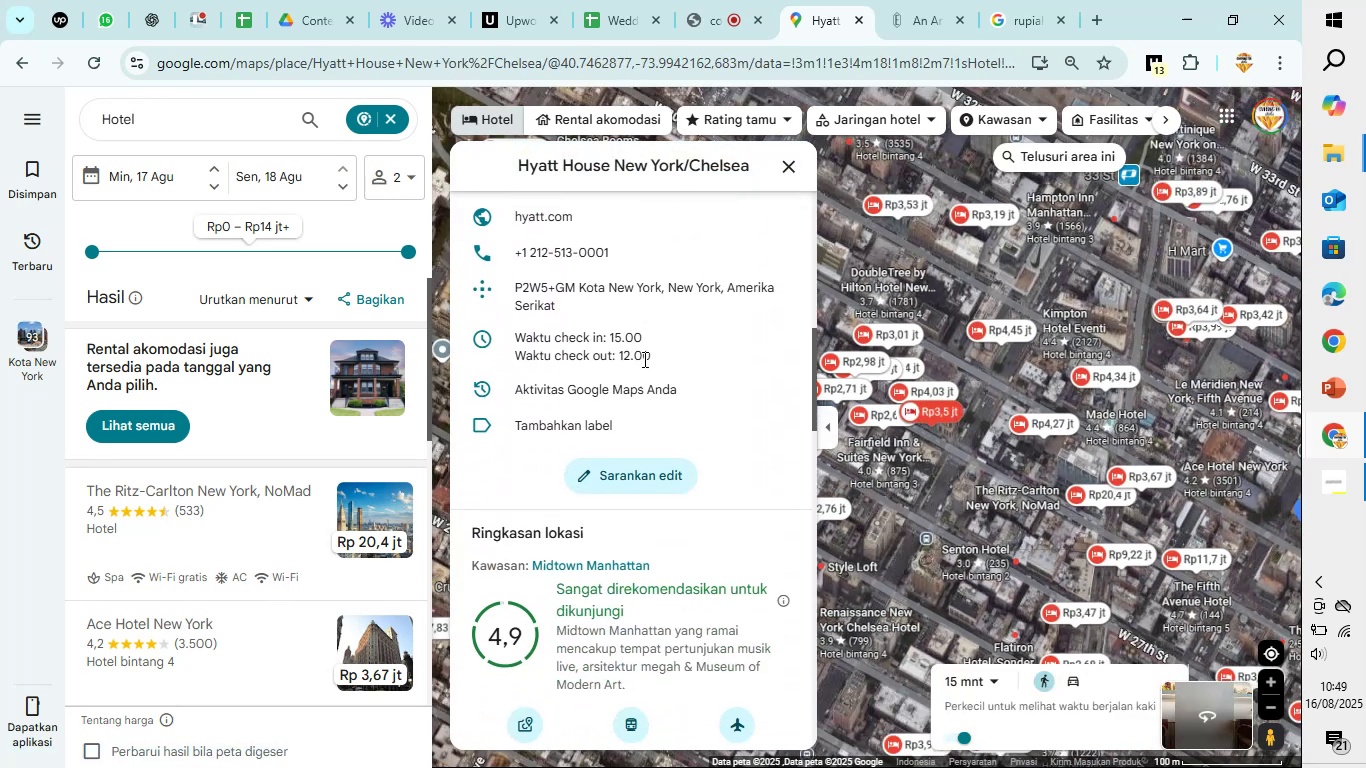 
scroll: coordinate [643, 358], scroll_direction: up, amount: 9.0
 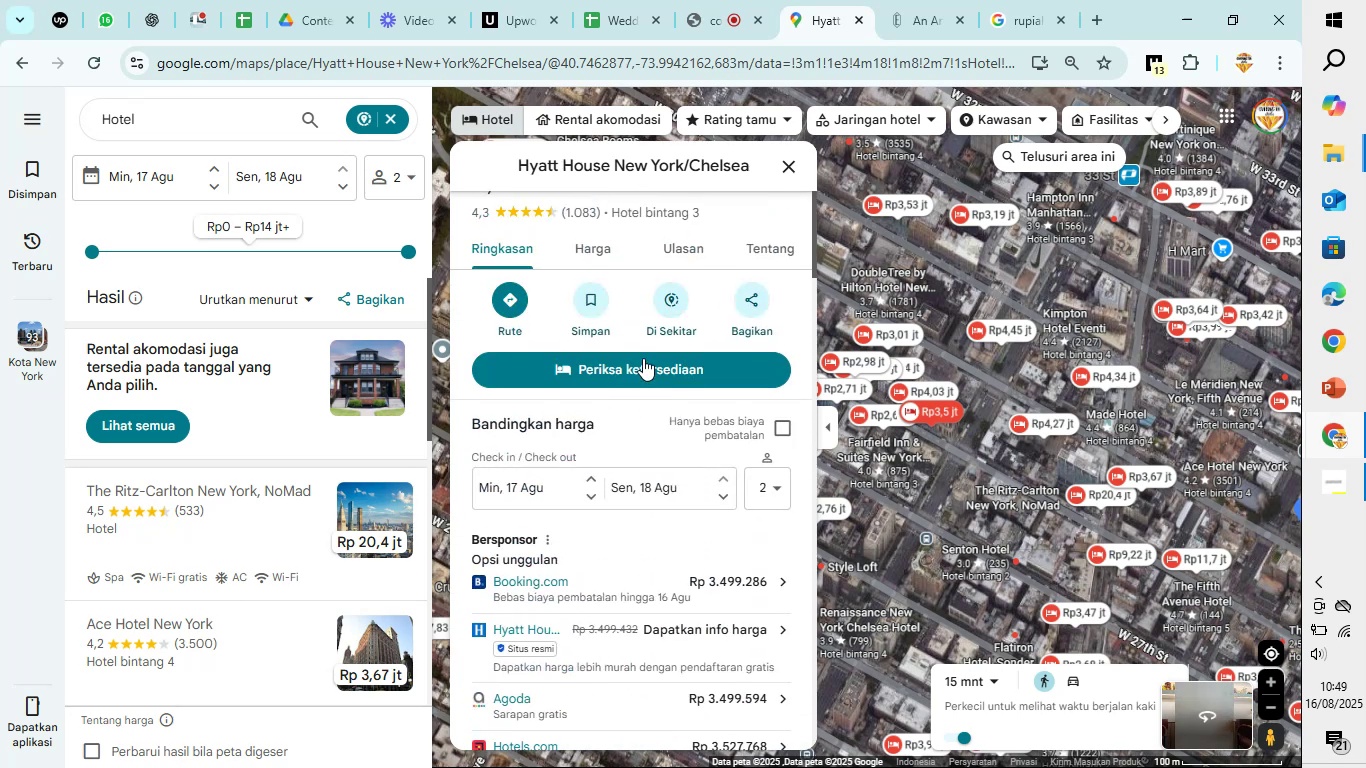 
scroll: coordinate [643, 358], scroll_direction: down, amount: 16.0
 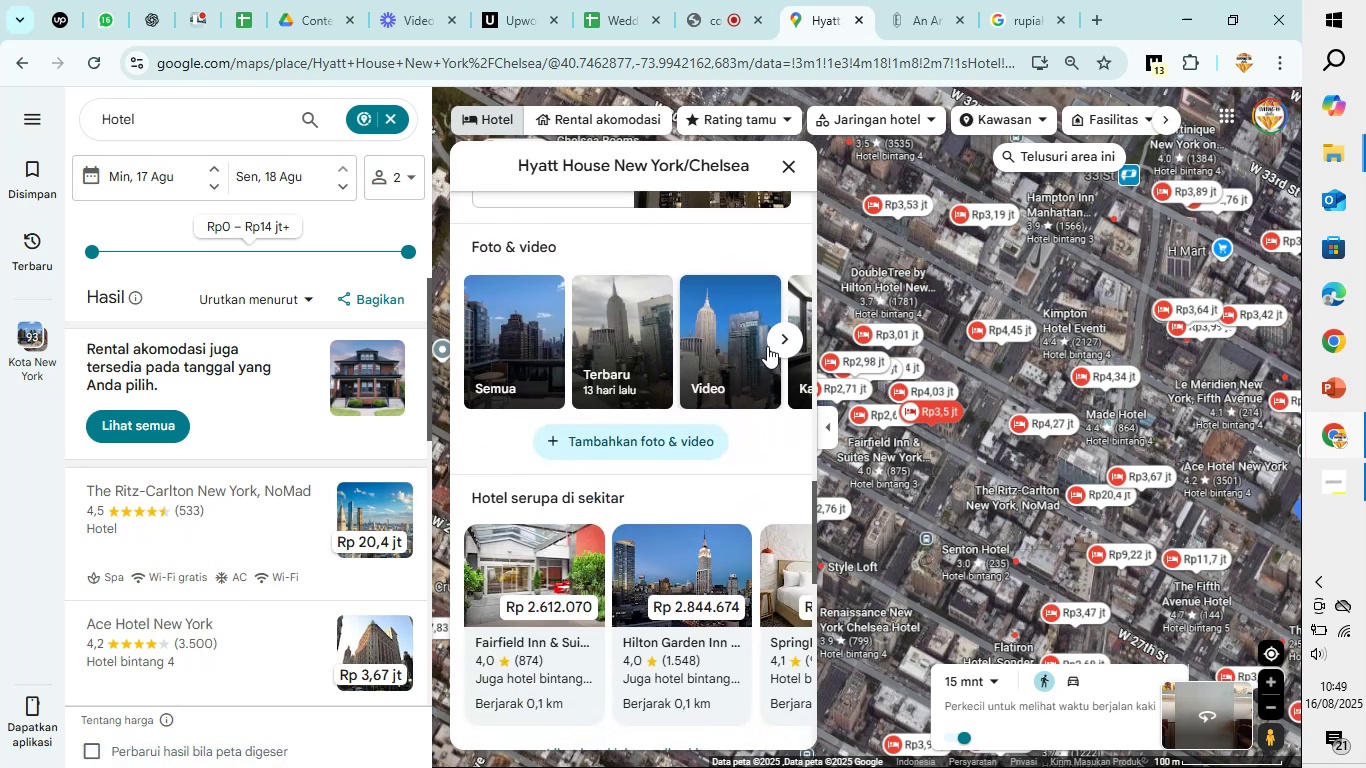 
left_click([773, 344])
 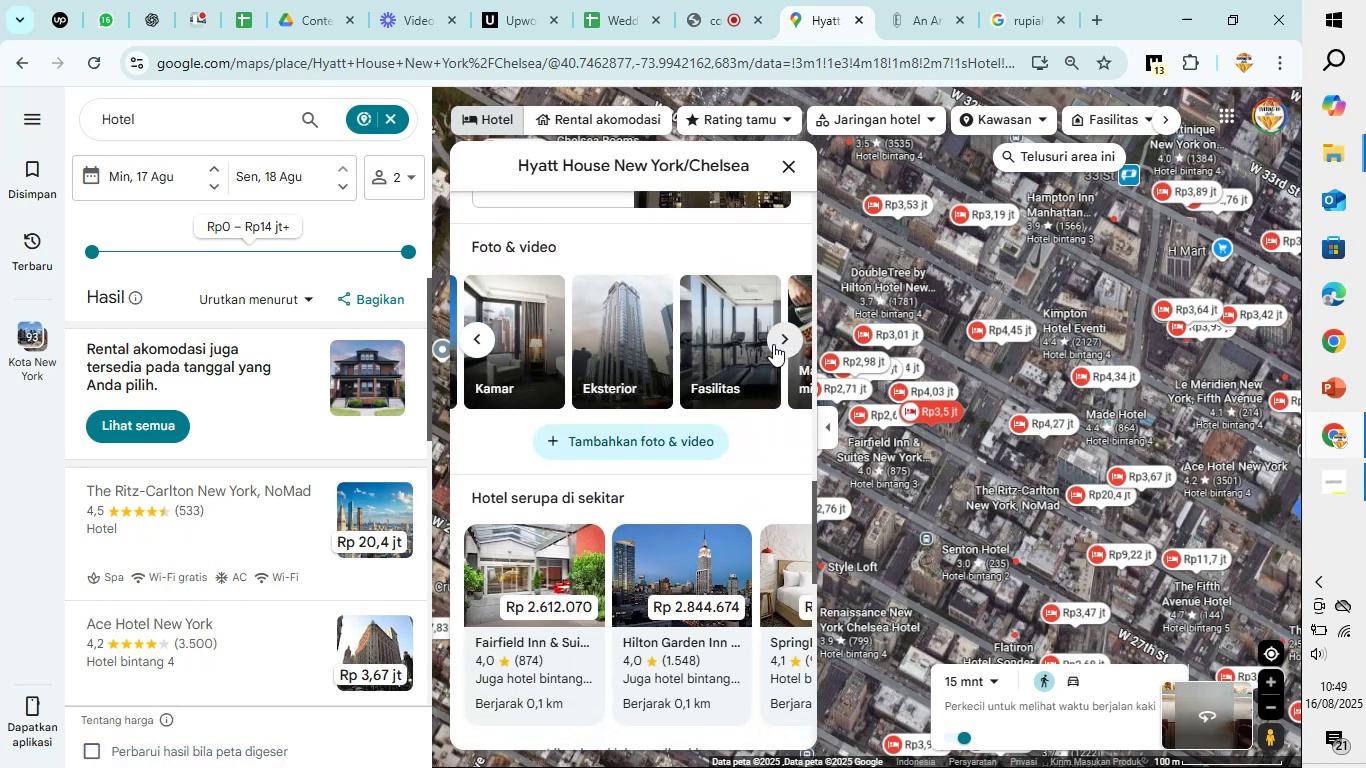 
left_click([773, 344])
 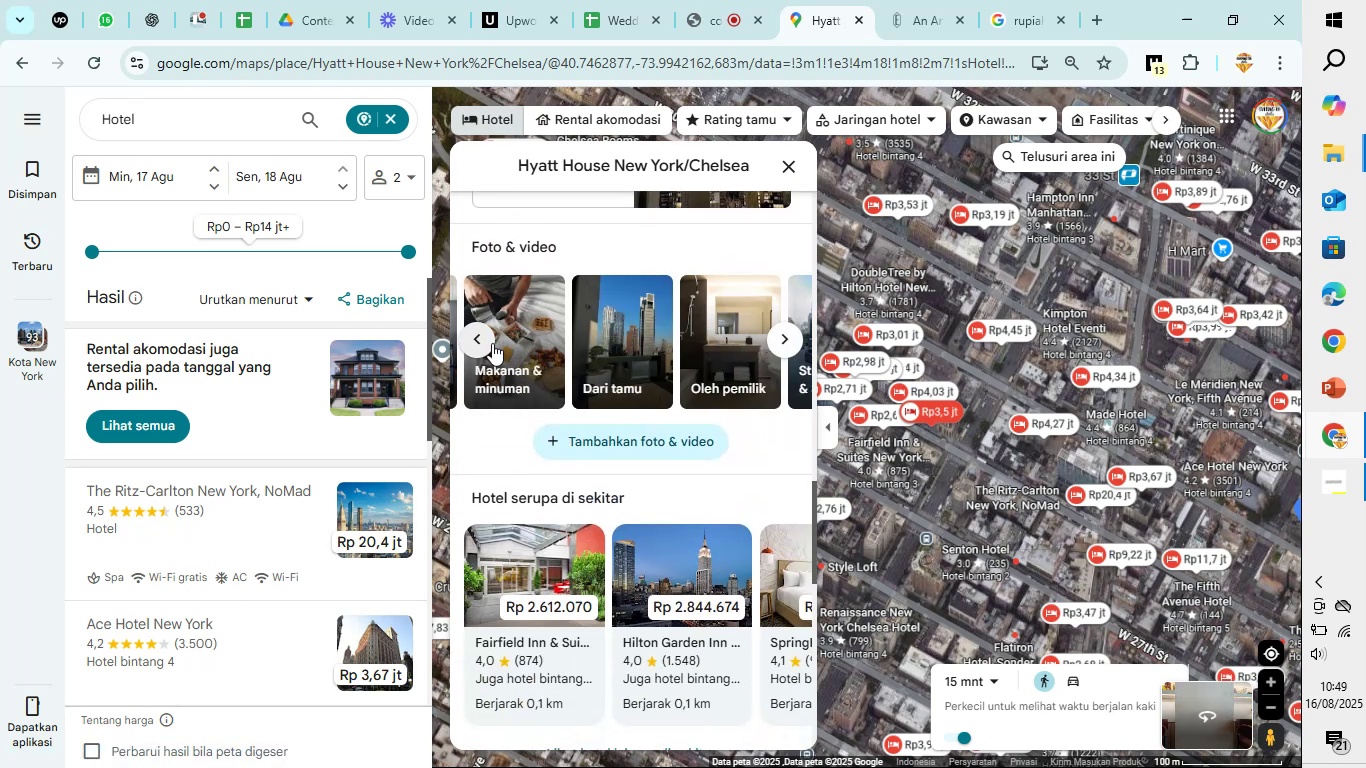 
left_click([488, 336])
 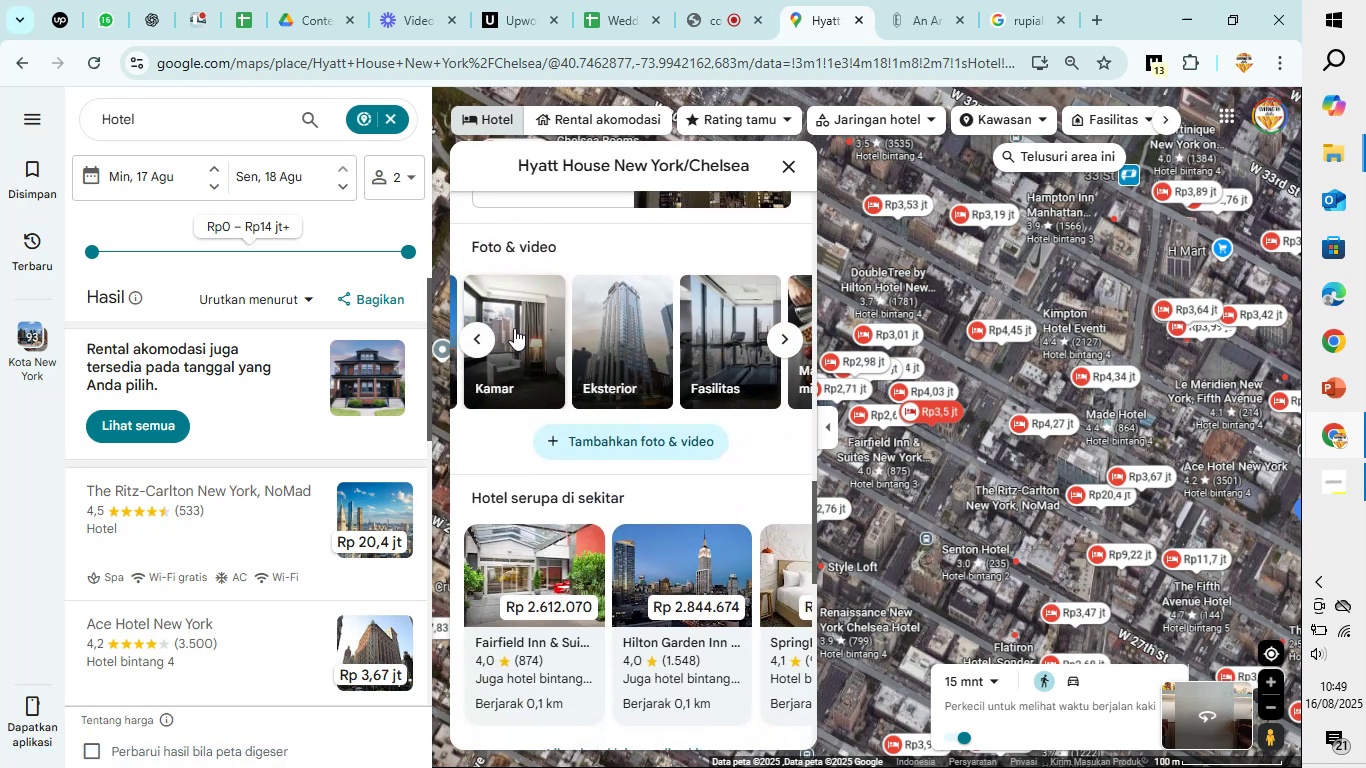 
left_click([519, 325])
 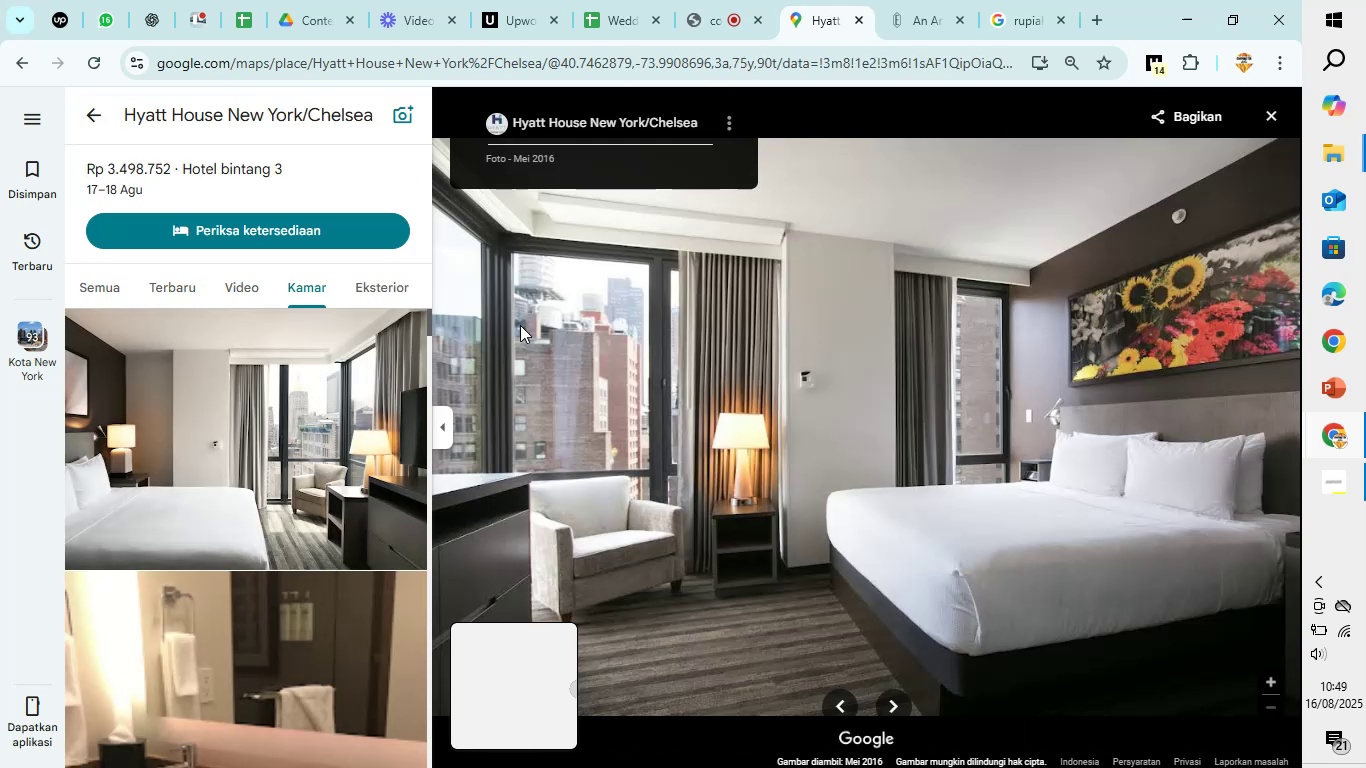 
scroll: coordinate [342, 436], scroll_direction: down, amount: 7.0
 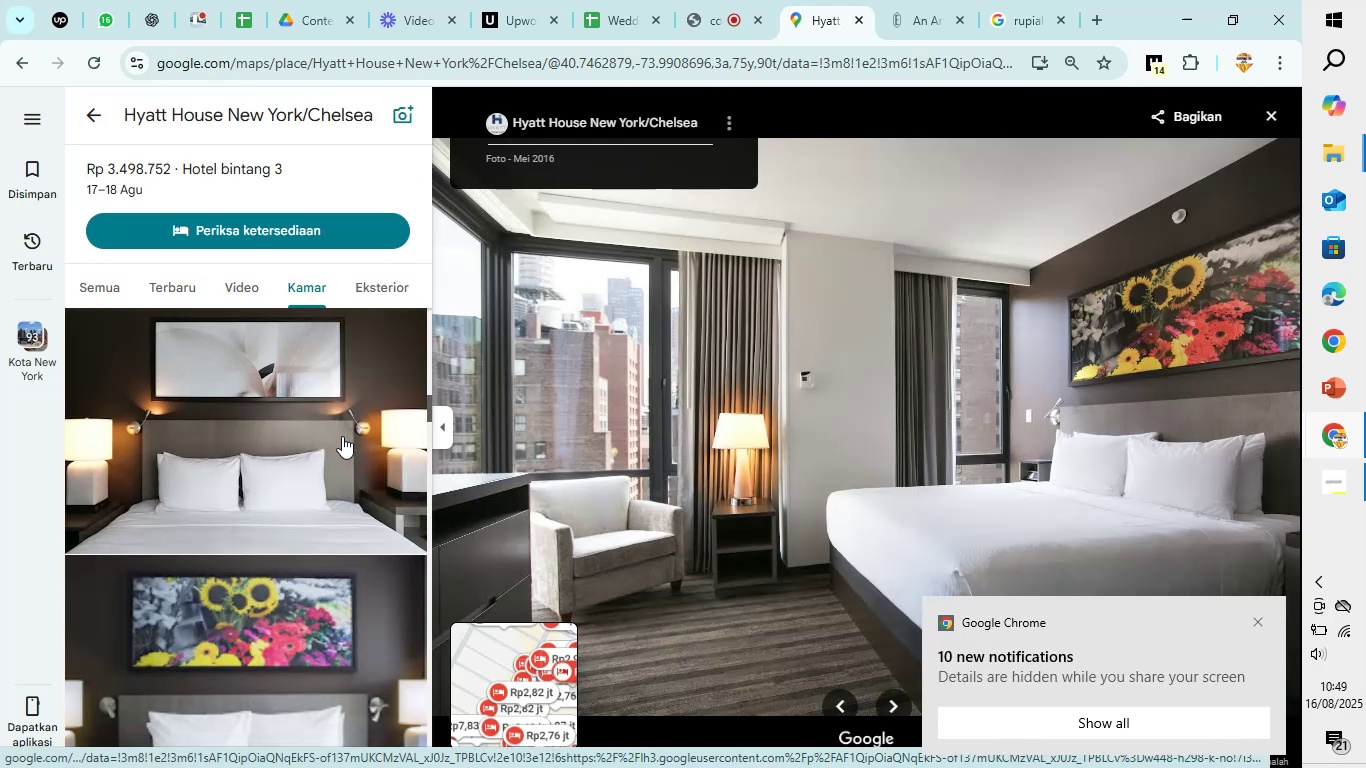 
left_click([342, 436])
 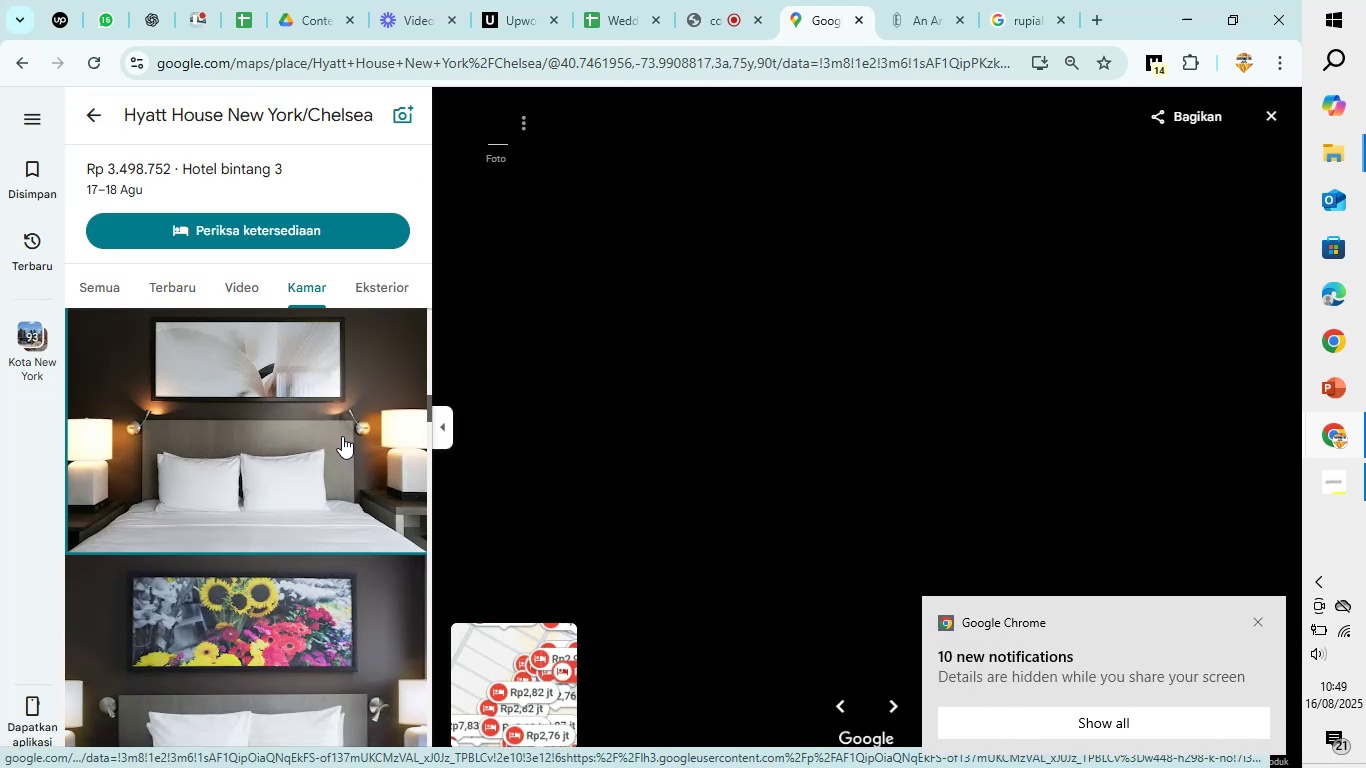 
scroll: coordinate [342, 436], scroll_direction: down, amount: 5.0
 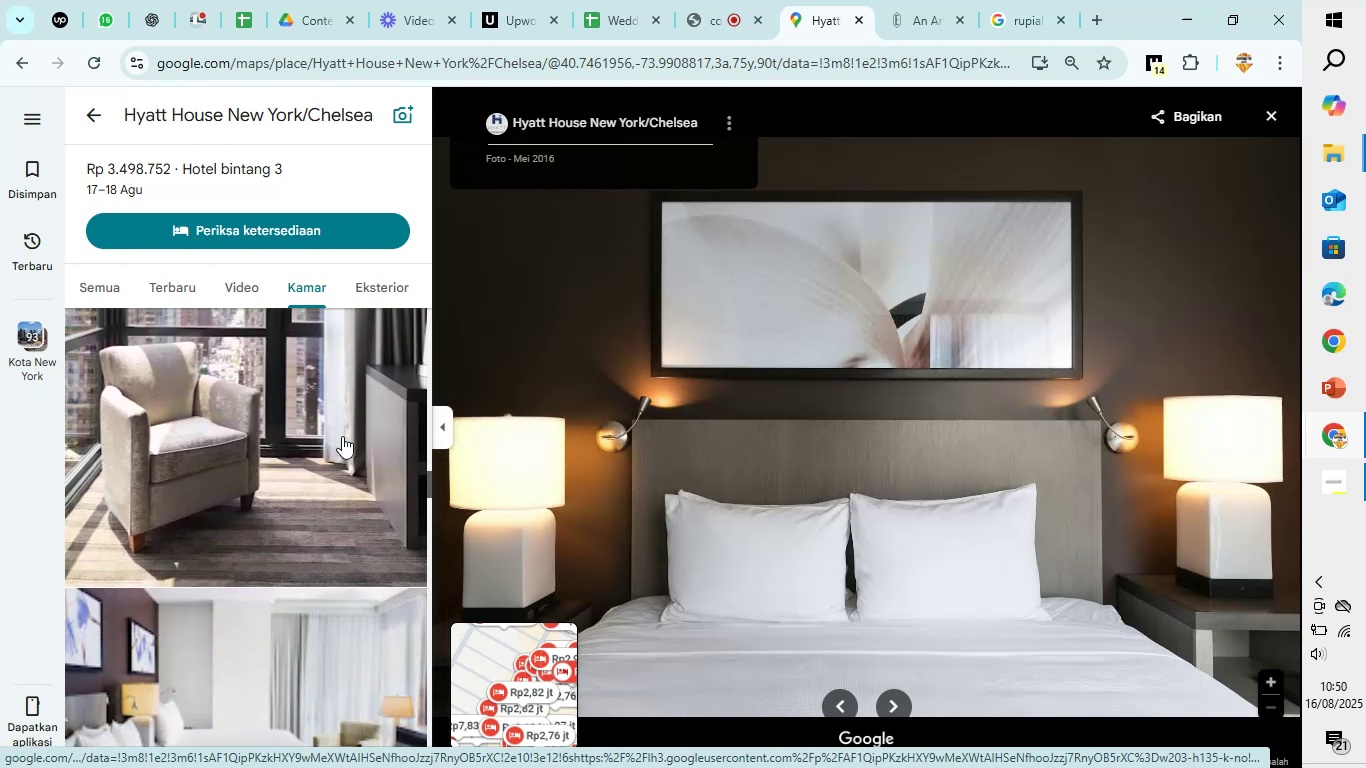 
left_click([342, 436])
 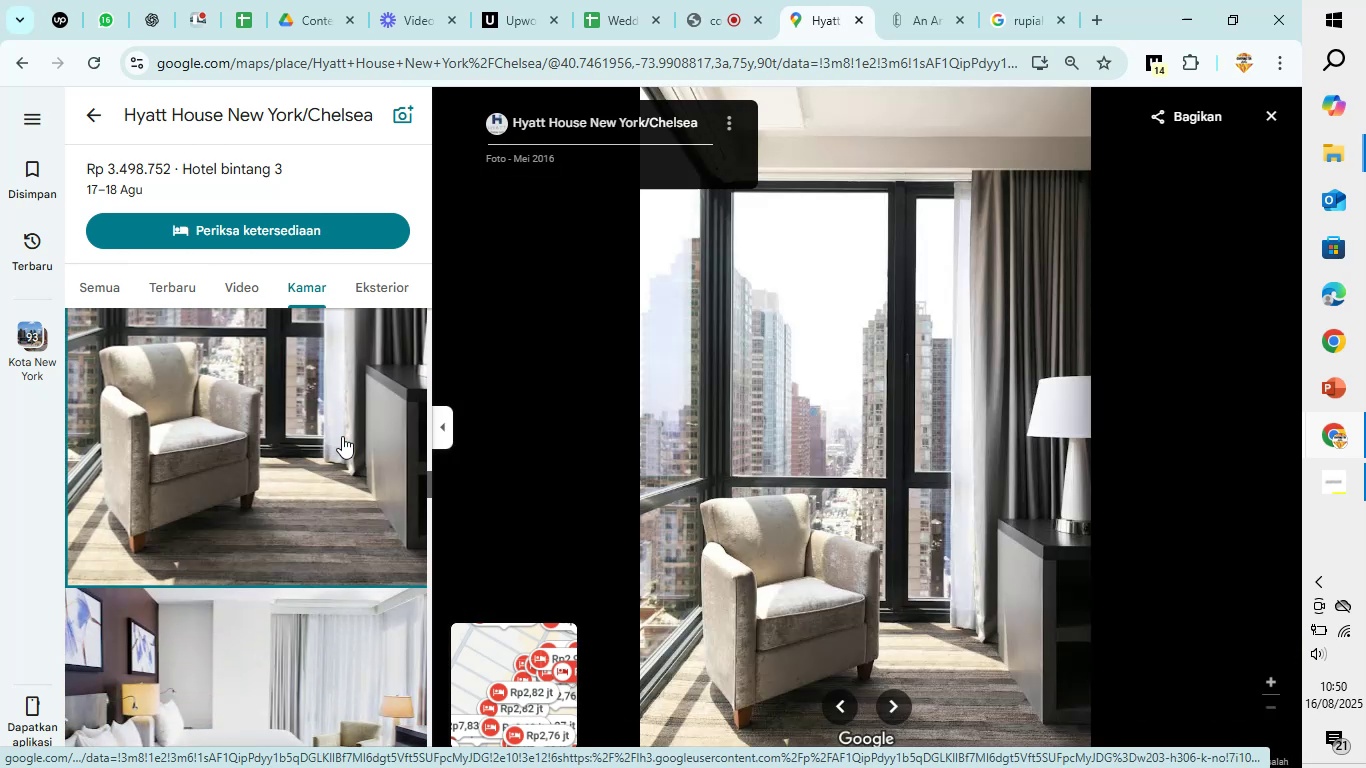 
scroll: coordinate [699, 434], scroll_direction: down, amount: 2.0
 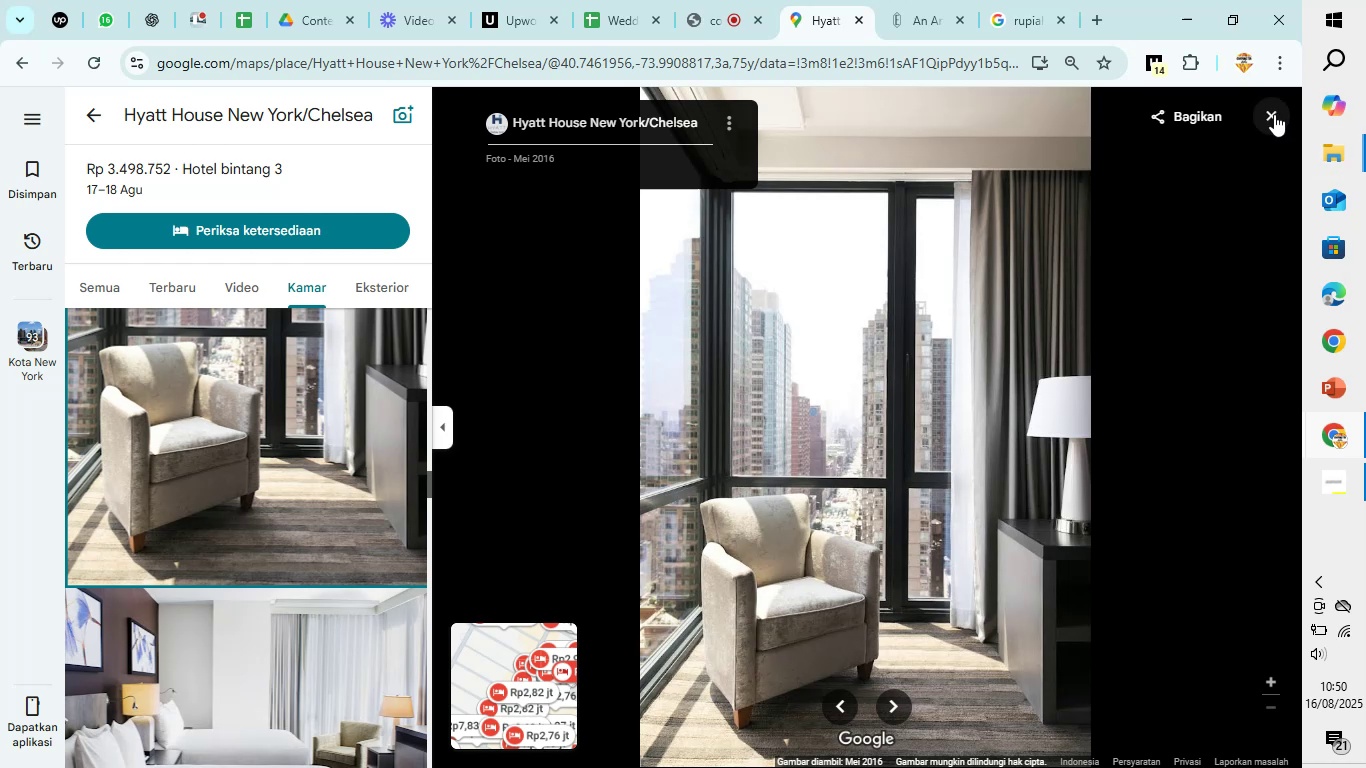 
wait(5.94)
 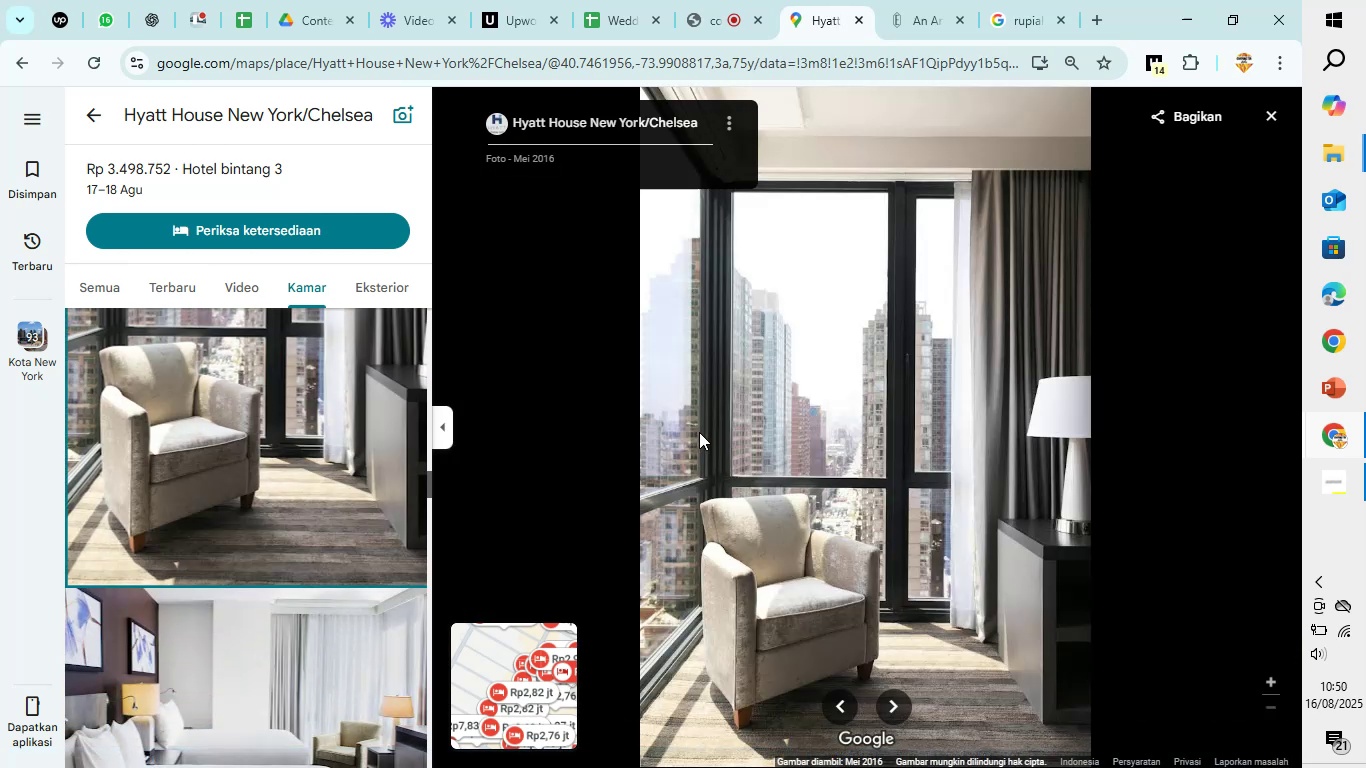 
left_click([1274, 114])
 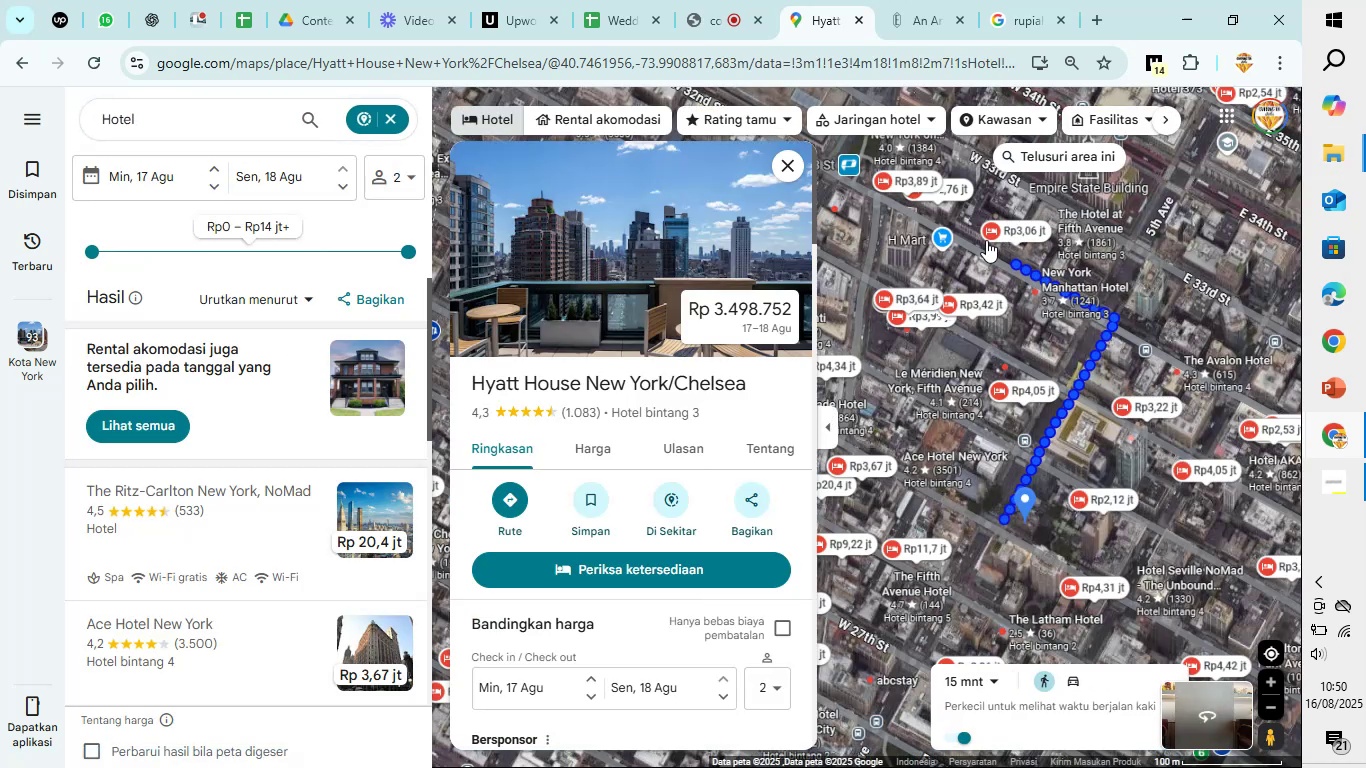 
wait(6.79)
 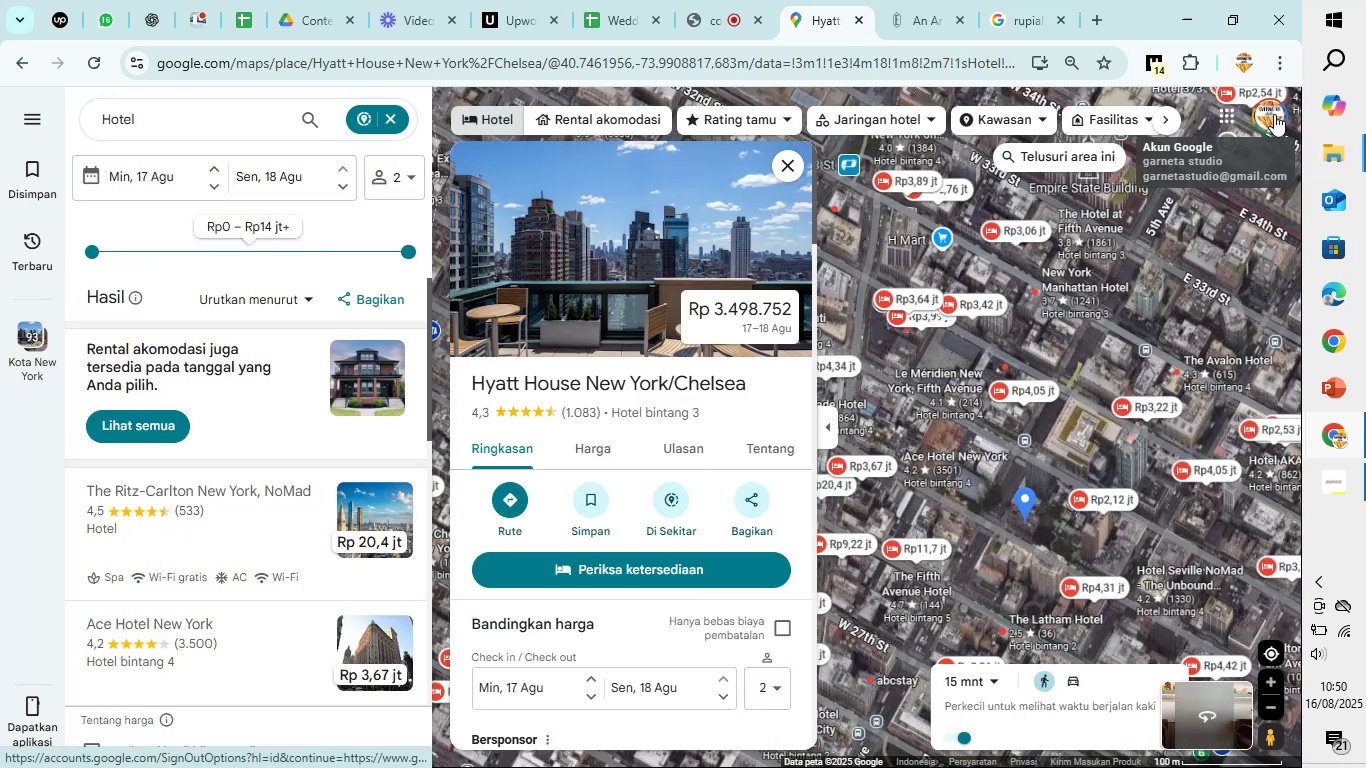 
scroll: coordinate [644, 502], scroll_direction: down, amount: 5.0
 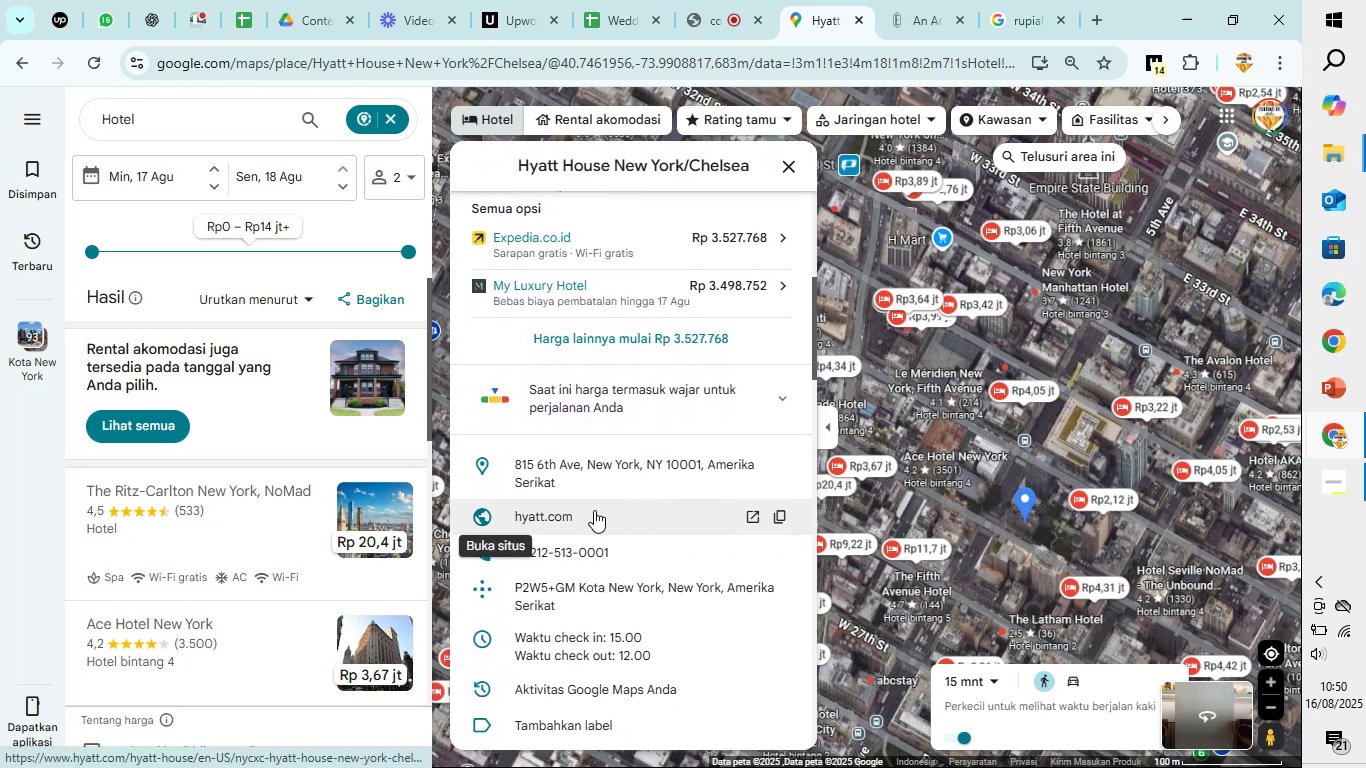 
left_click([526, 513])
 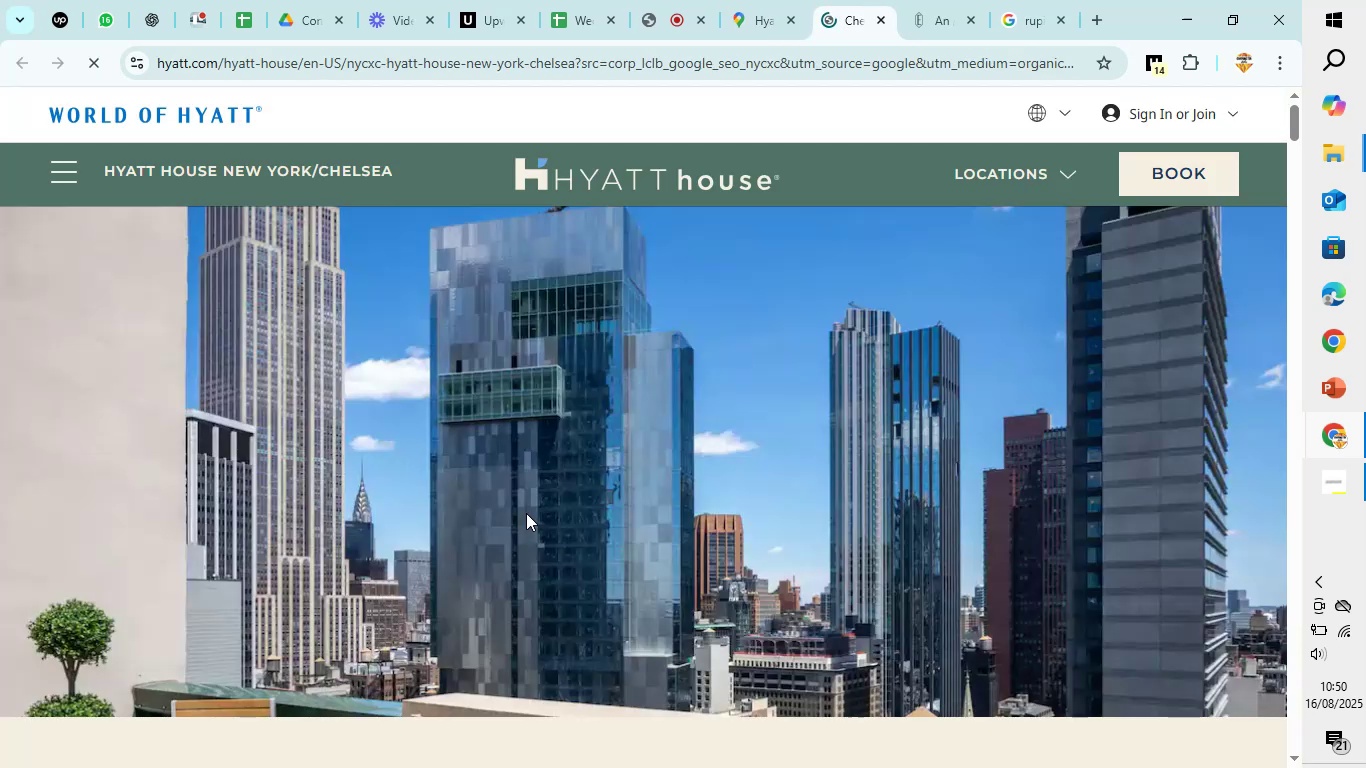 
wait(6.57)
 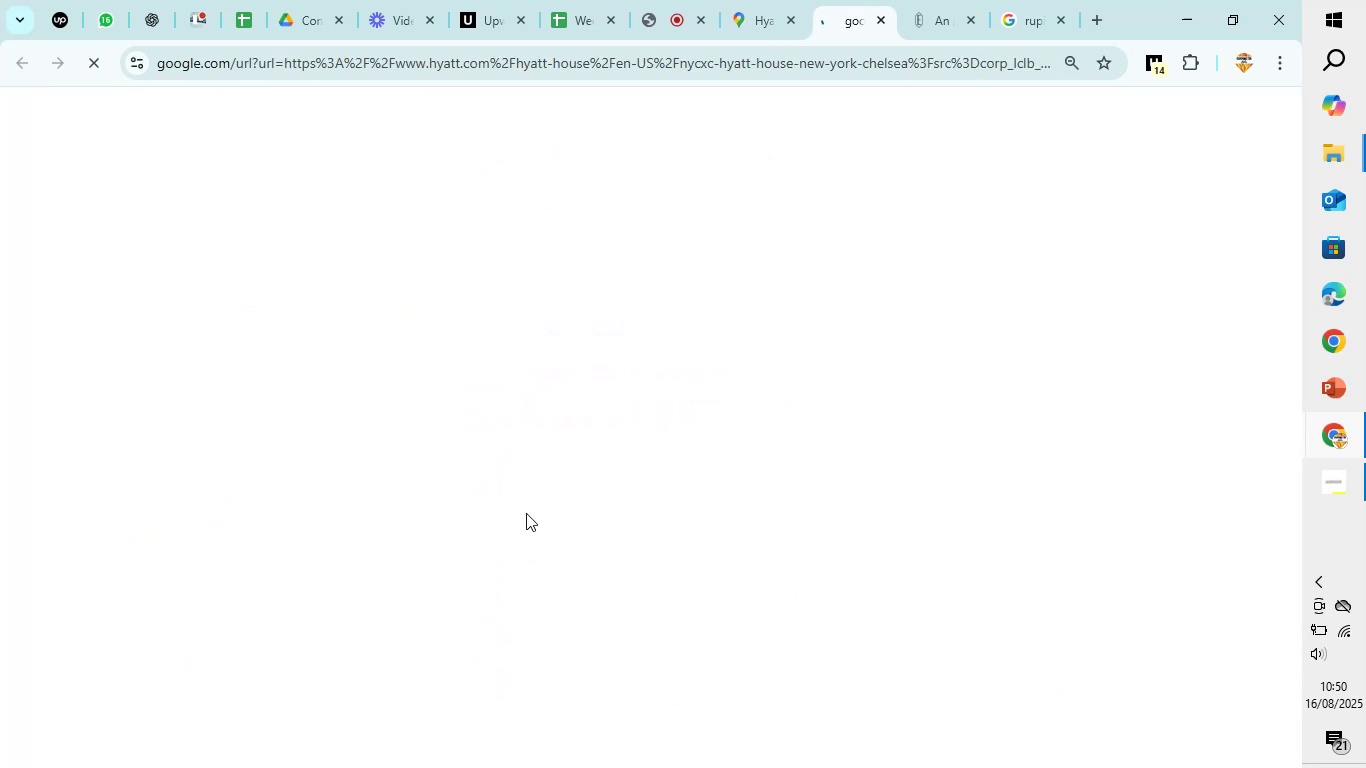 
scroll: coordinate [355, 420], scroll_direction: down, amount: 14.0
 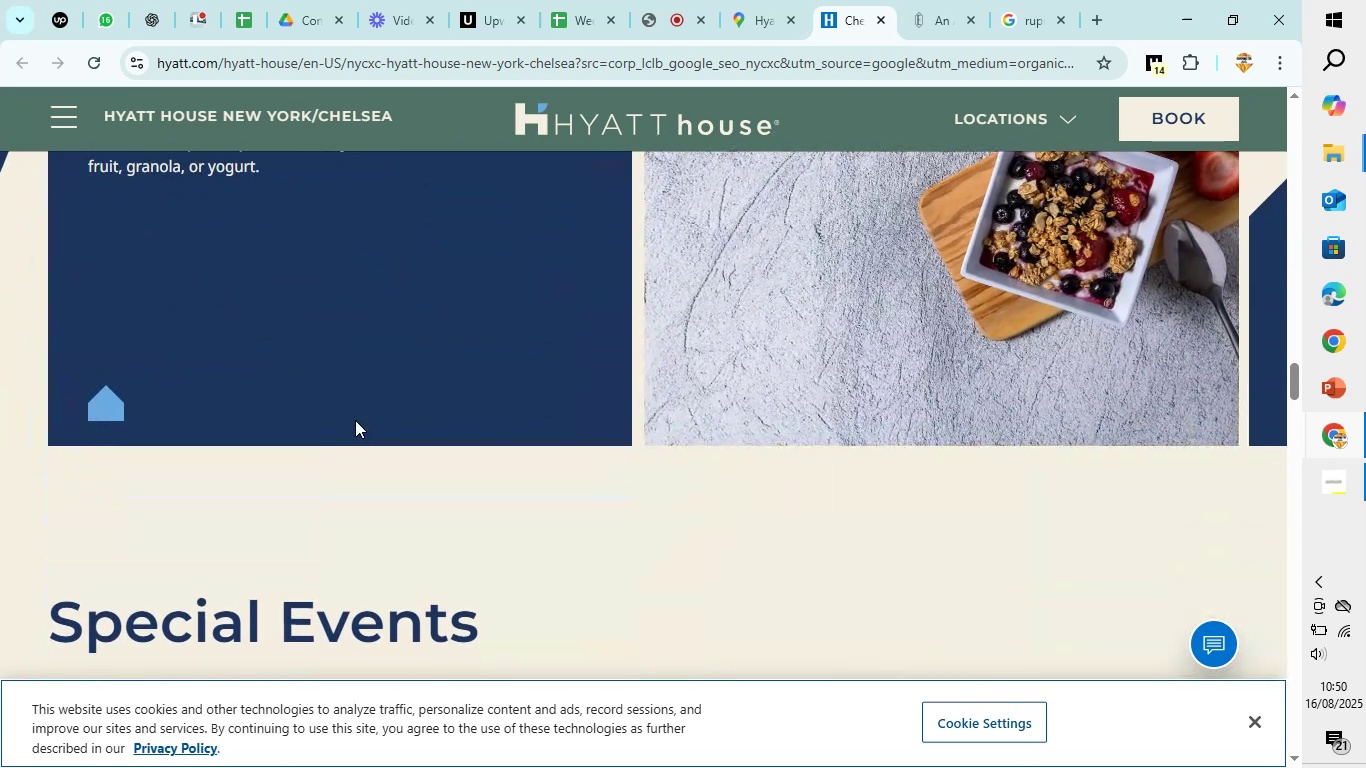 
scroll: coordinate [408, 509], scroll_direction: down, amount: 24.0
 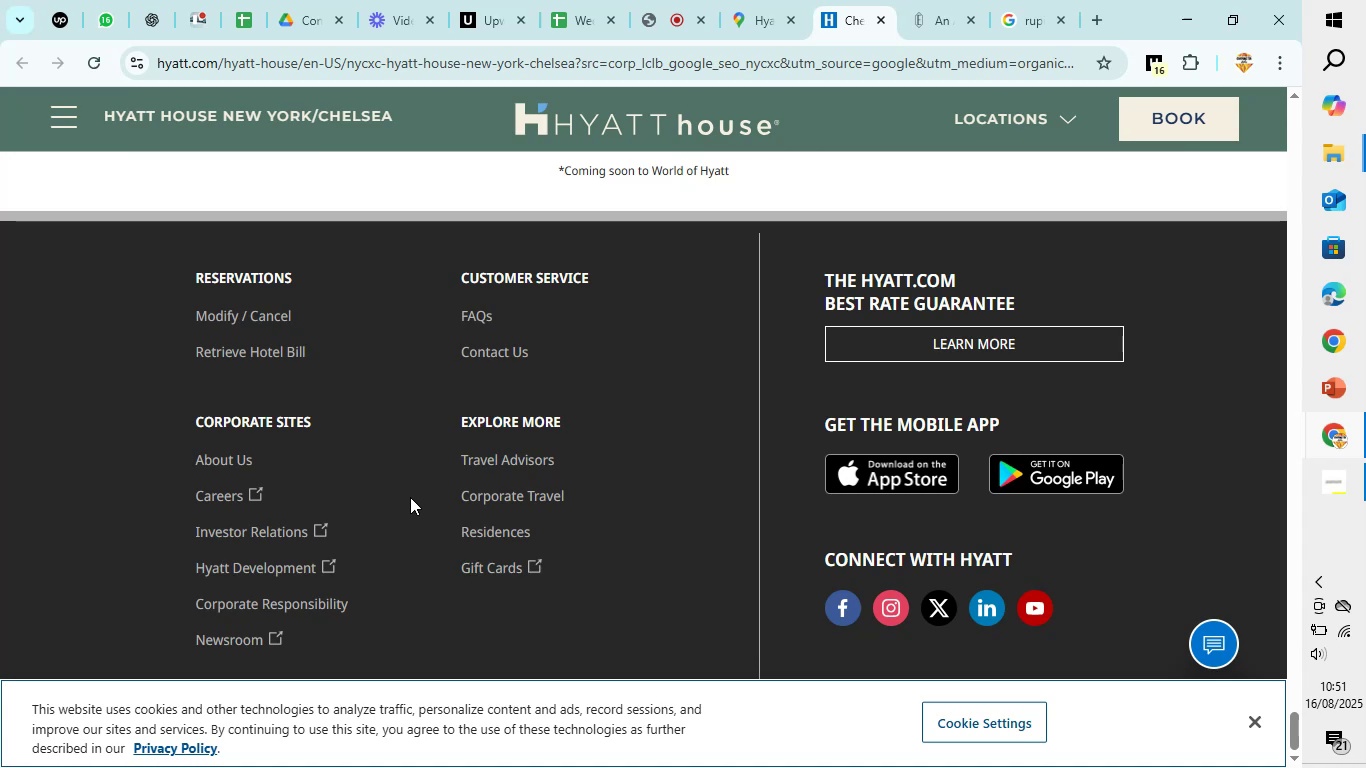 
wait(7.49)
 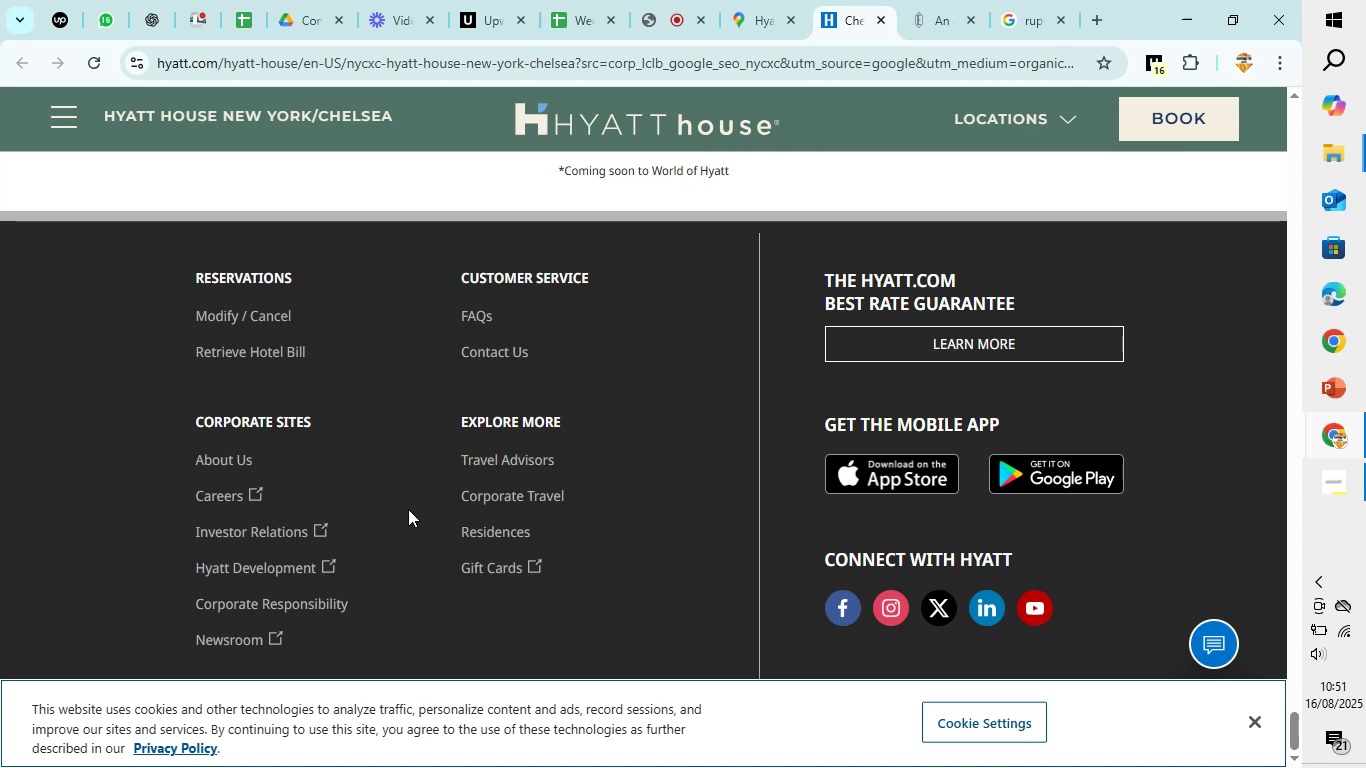 
scroll: coordinate [410, 497], scroll_direction: down, amount: 2.0
 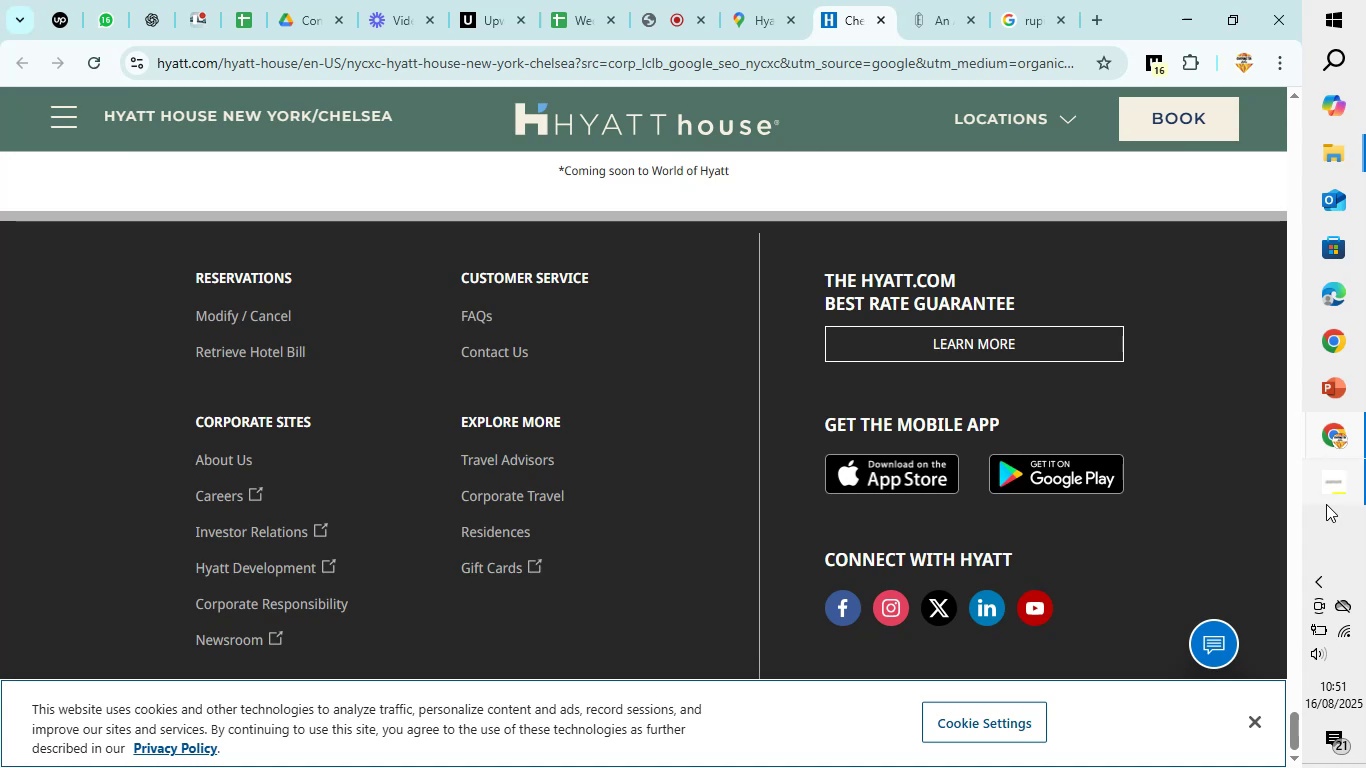 
wait(6.73)
 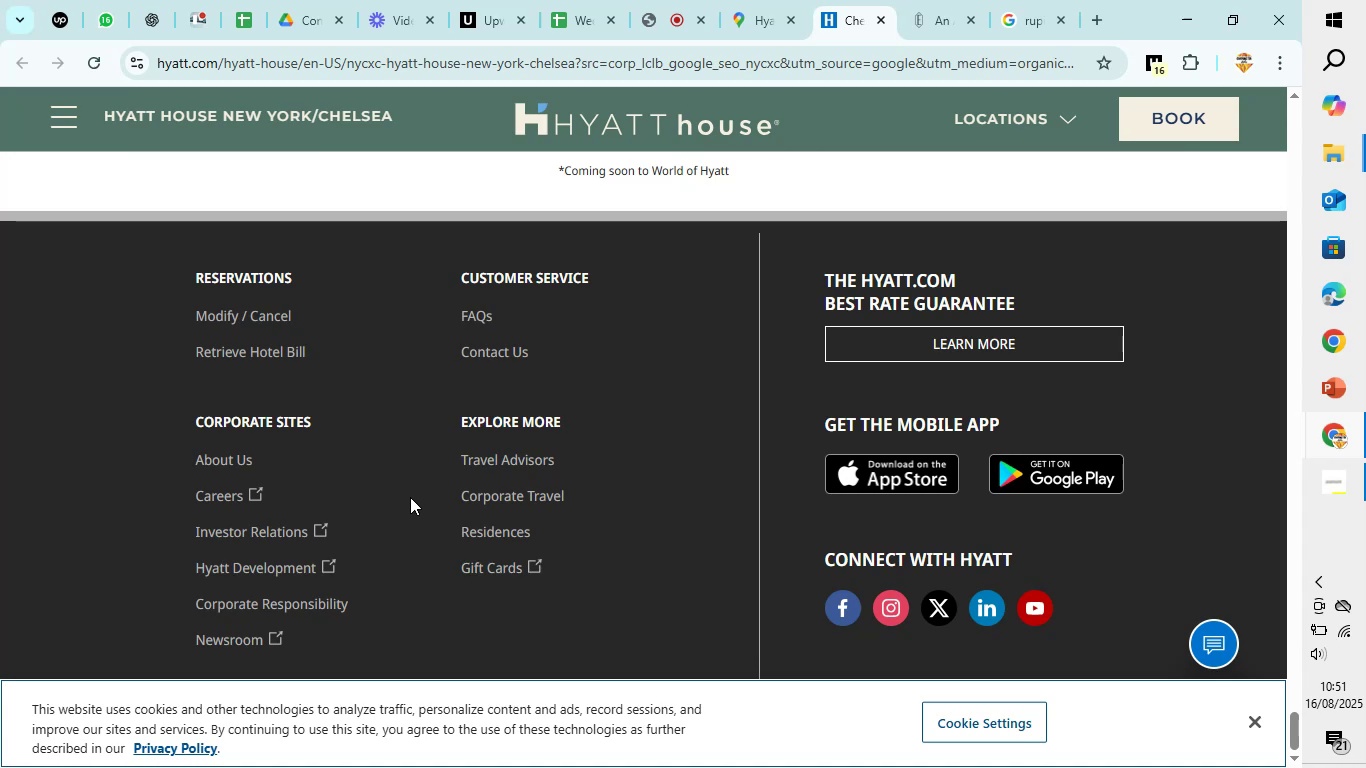 
scroll: coordinate [1326, 504], scroll_direction: down, amount: 2.0
 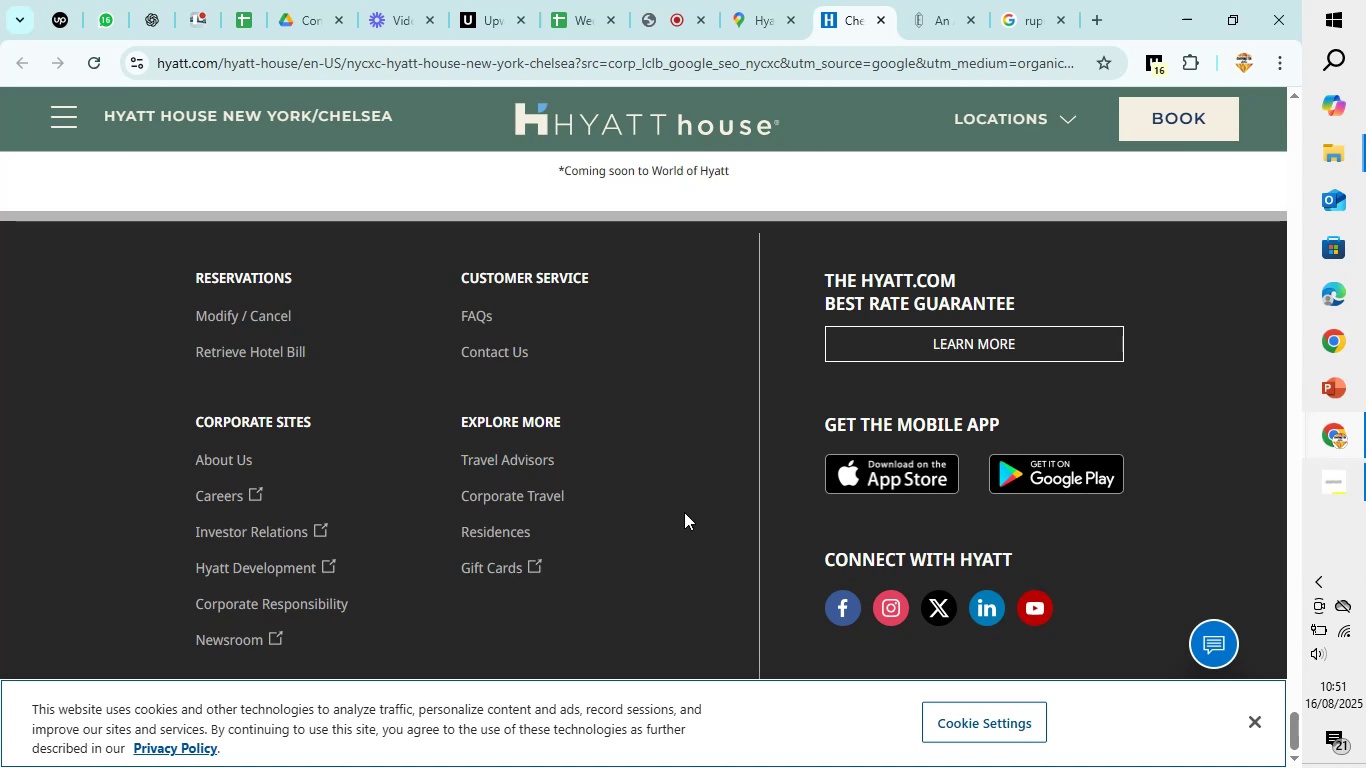 
scroll: coordinate [684, 512], scroll_direction: up, amount: 5.0
 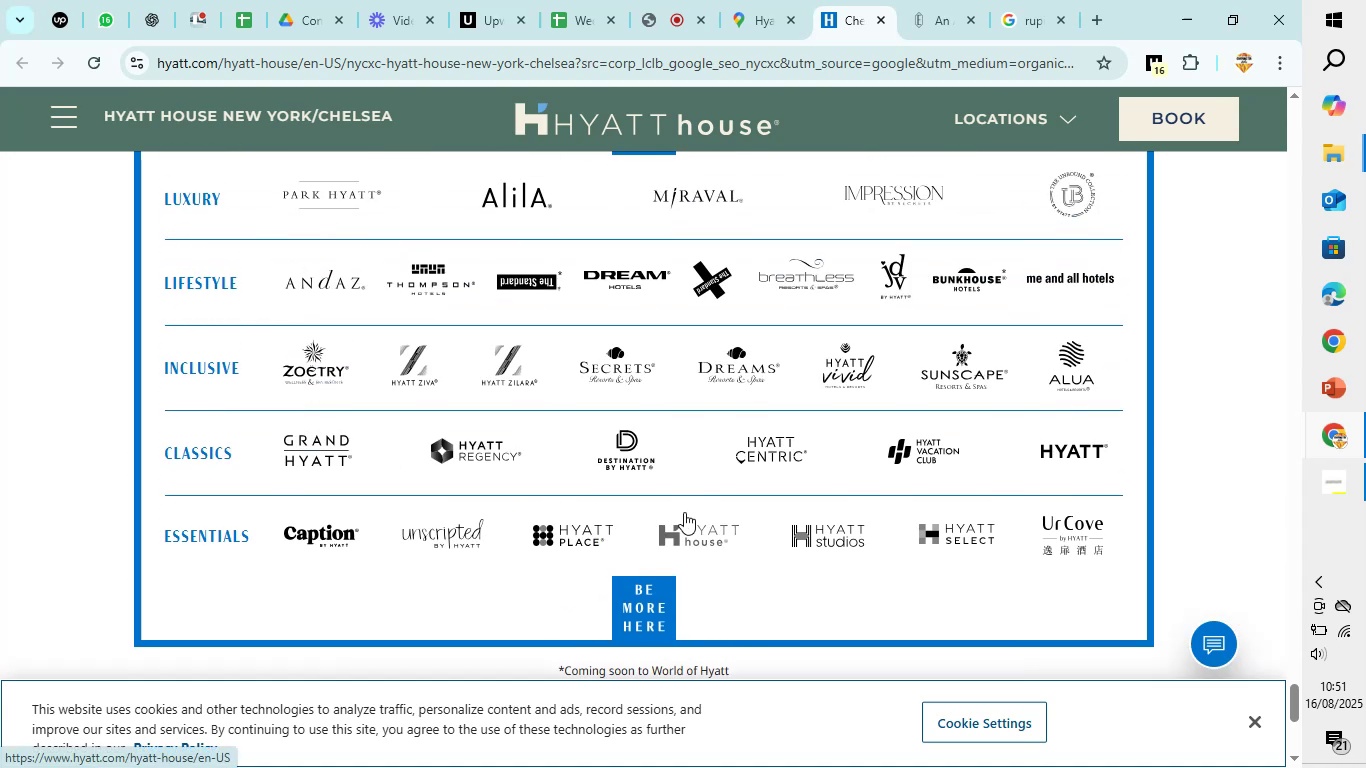 
wait(5.64)
 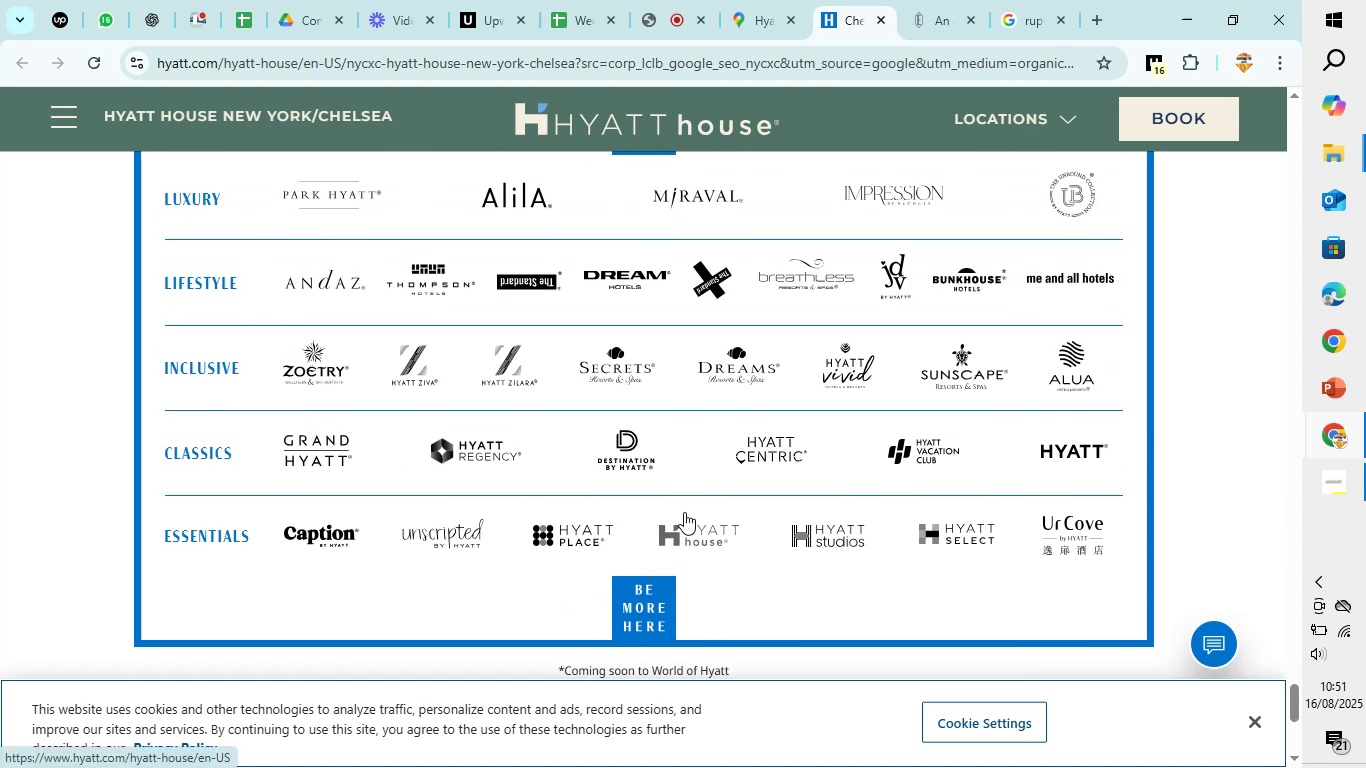 
scroll: coordinate [684, 512], scroll_direction: up, amount: 16.0
 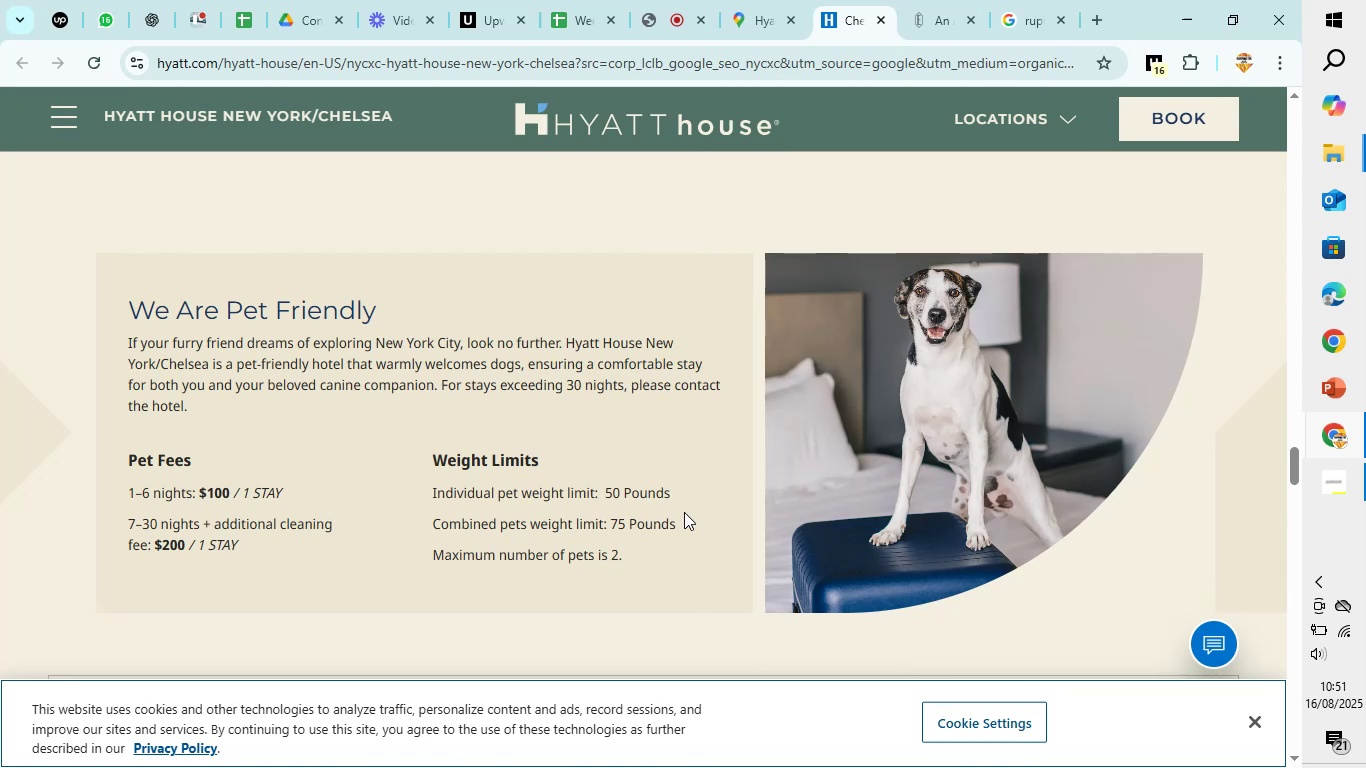 
scroll: coordinate [684, 512], scroll_direction: up, amount: 13.0
 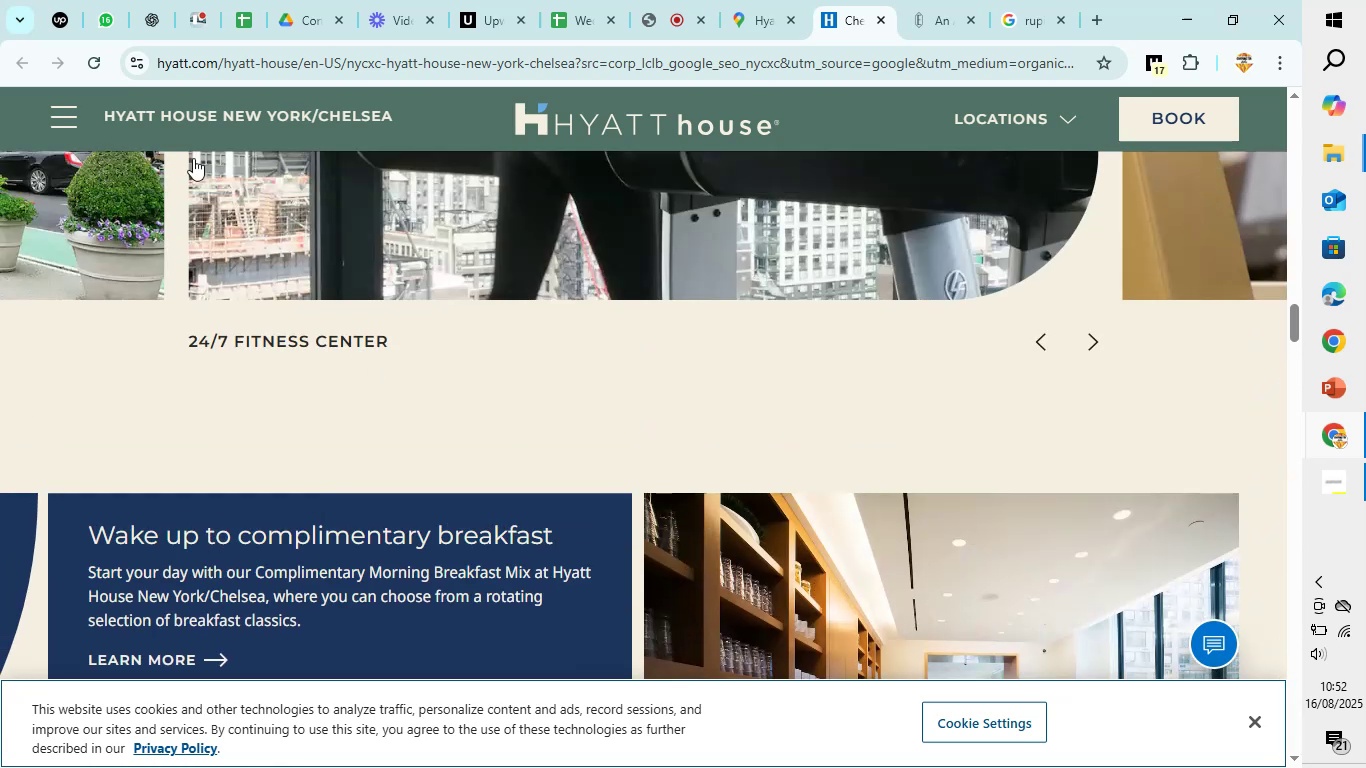 
left_click([66, 109])
 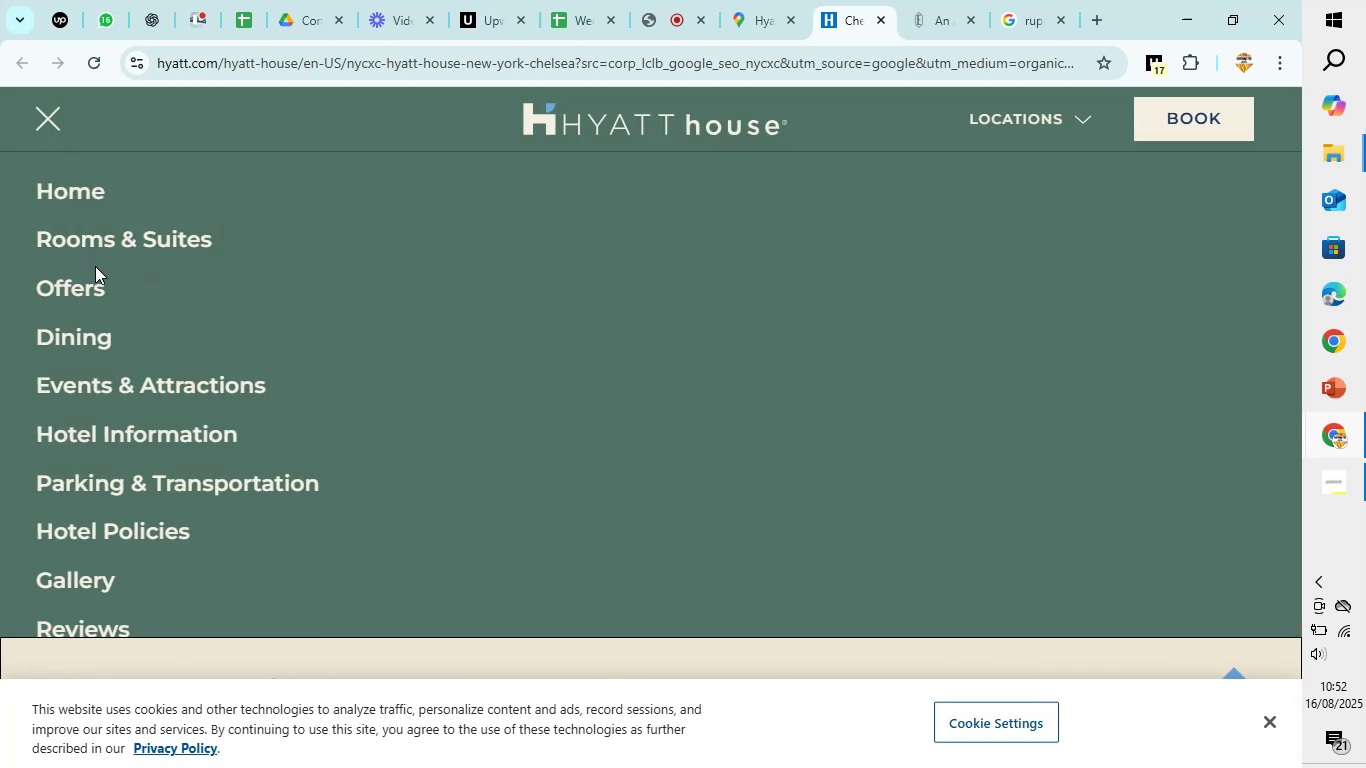 
scroll: coordinate [95, 266], scroll_direction: down, amount: 3.0
 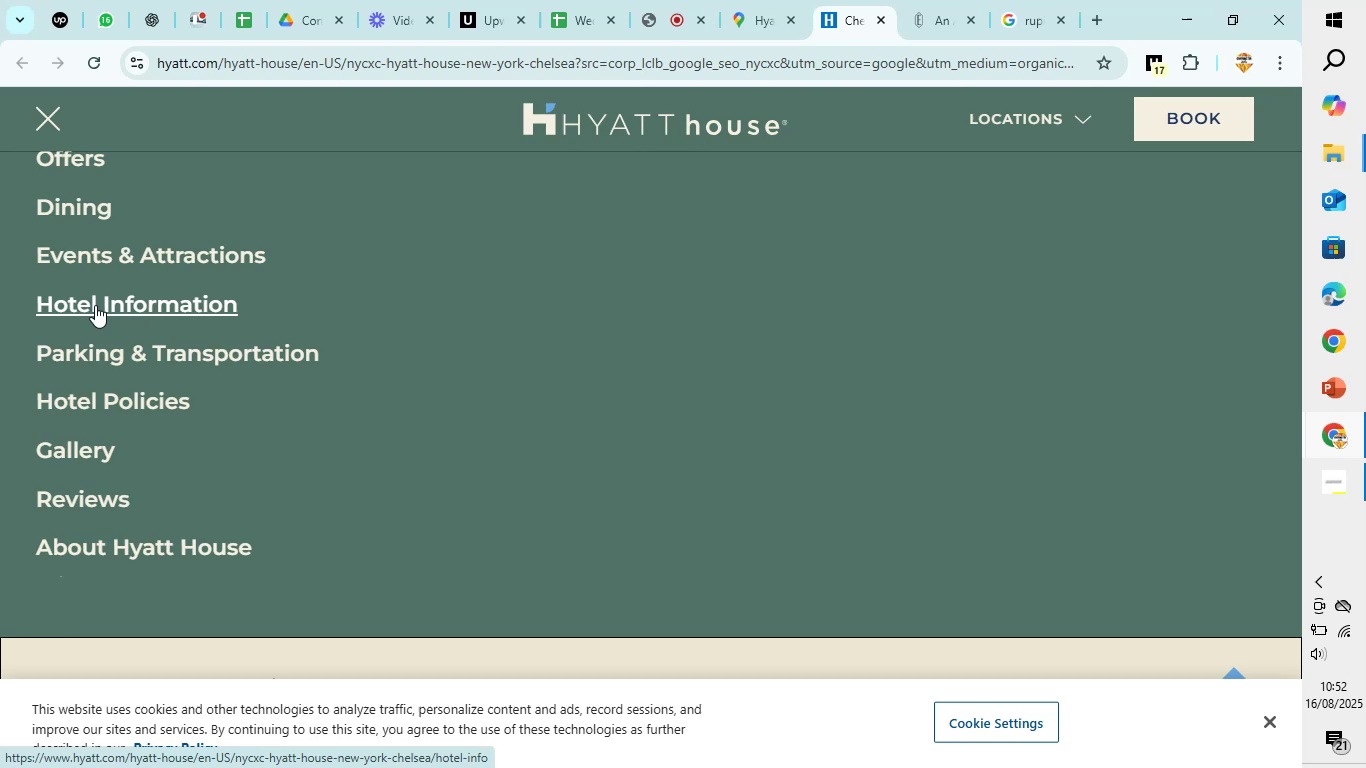 
left_click([95, 305])
 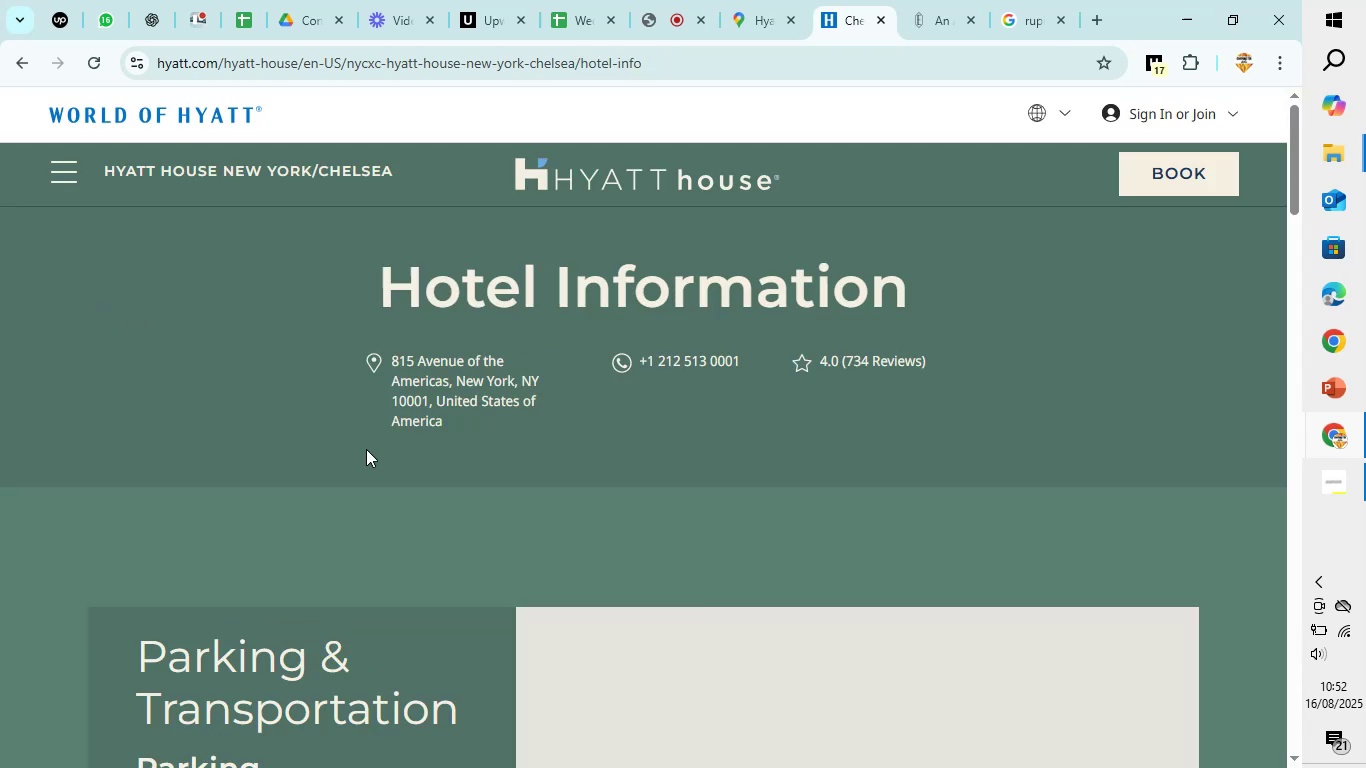 
scroll: coordinate [366, 449], scroll_direction: down, amount: 3.0
 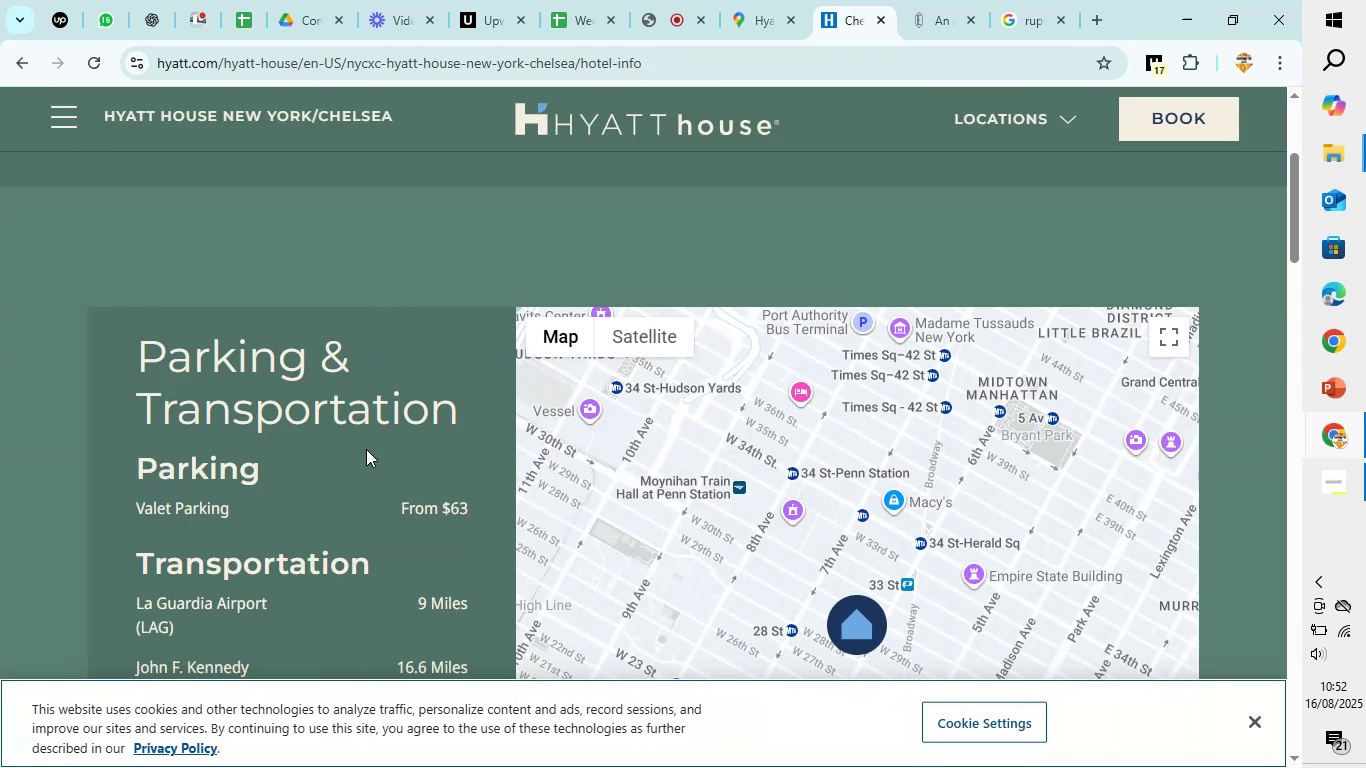 
scroll: coordinate [366, 449], scroll_direction: up, amount: 1.0
 